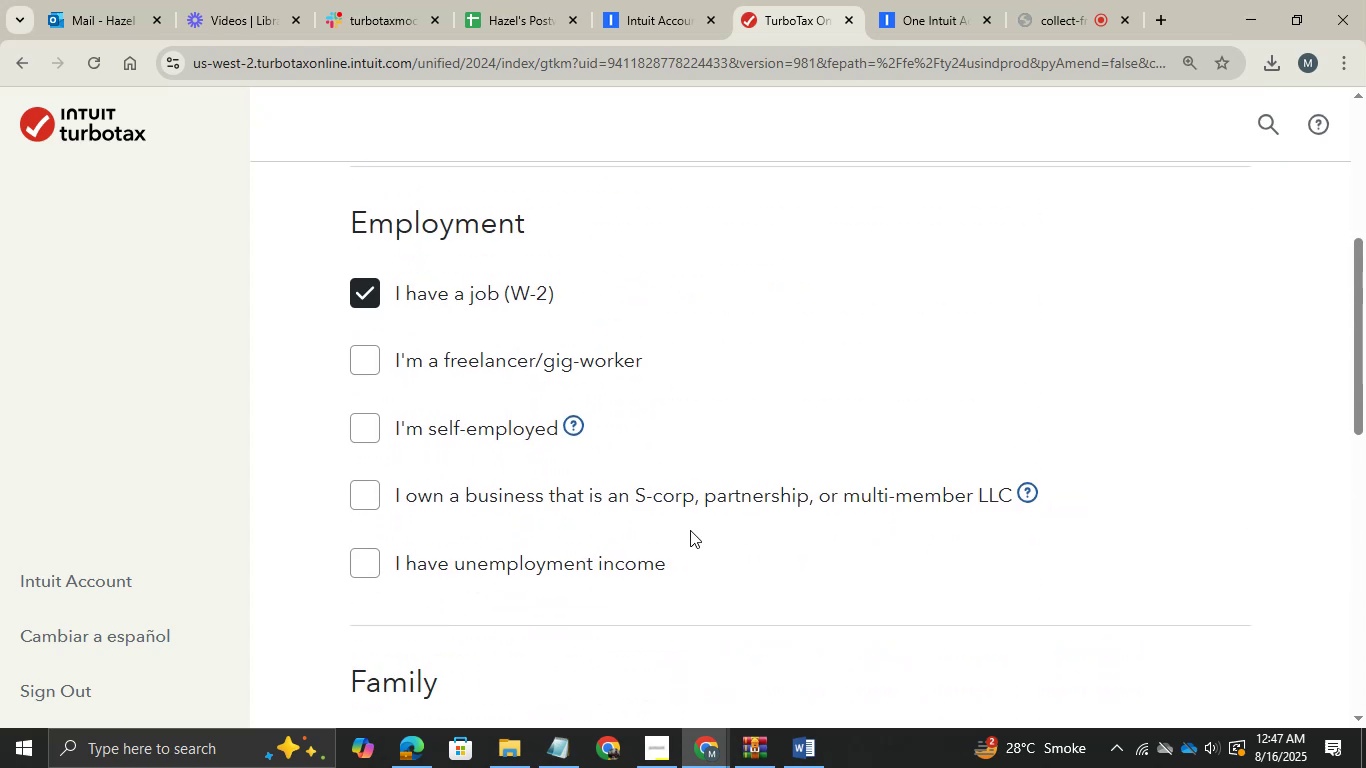 
right_click([690, 530])
 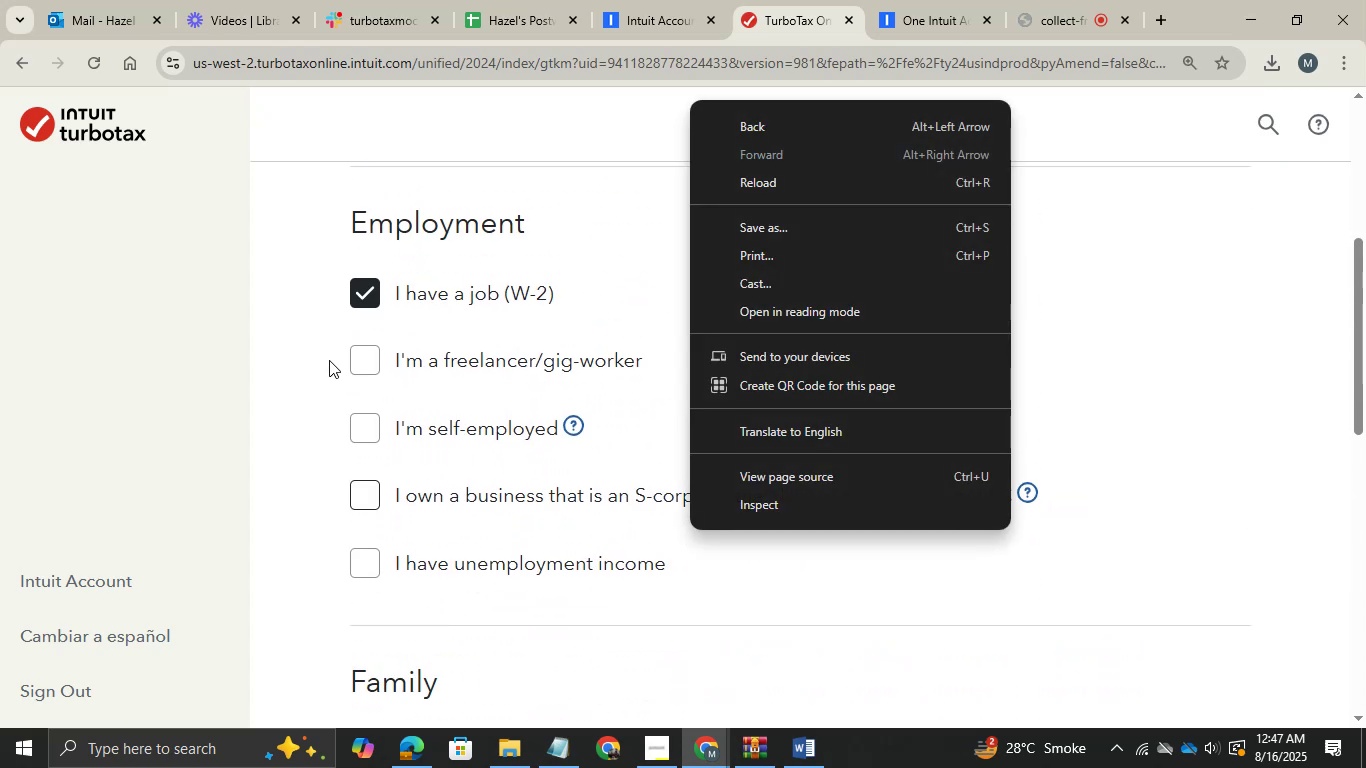 
left_click([344, 362])
 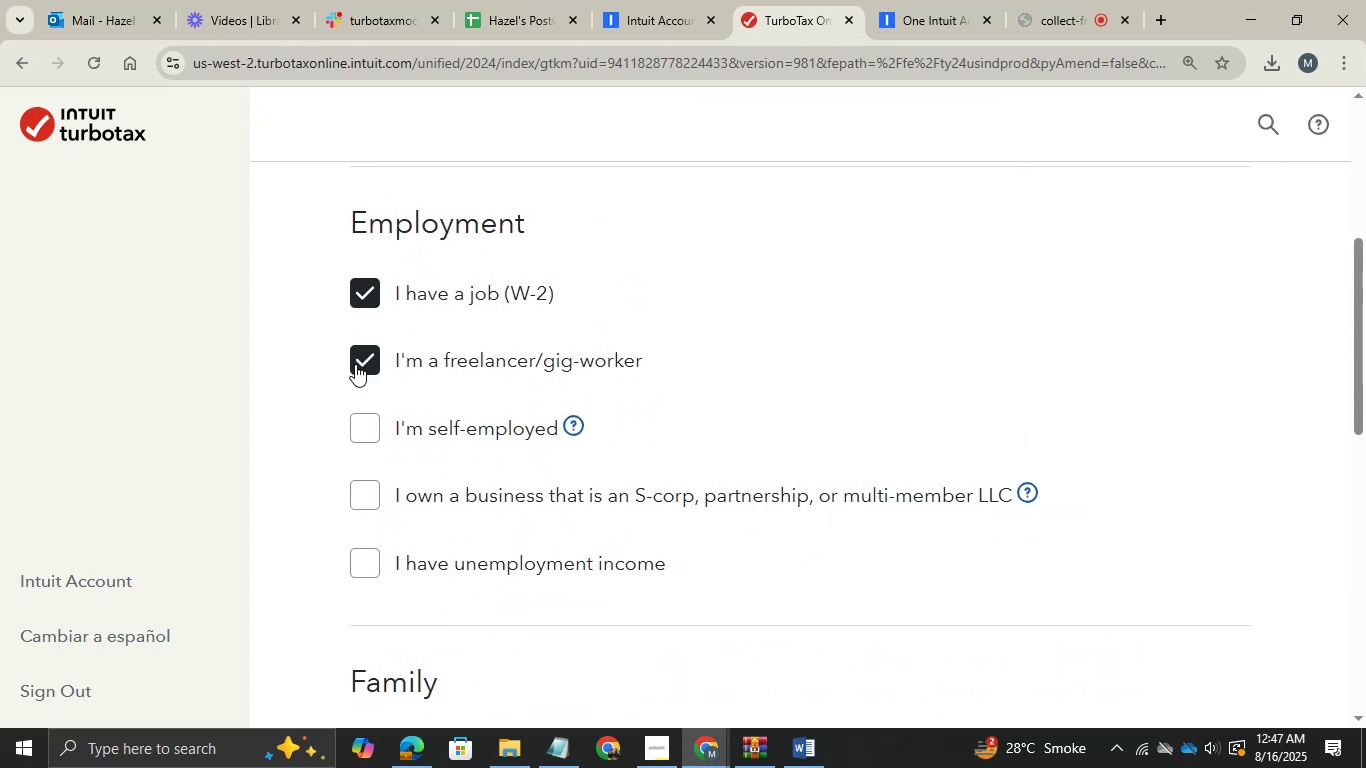 
left_click([355, 364])
 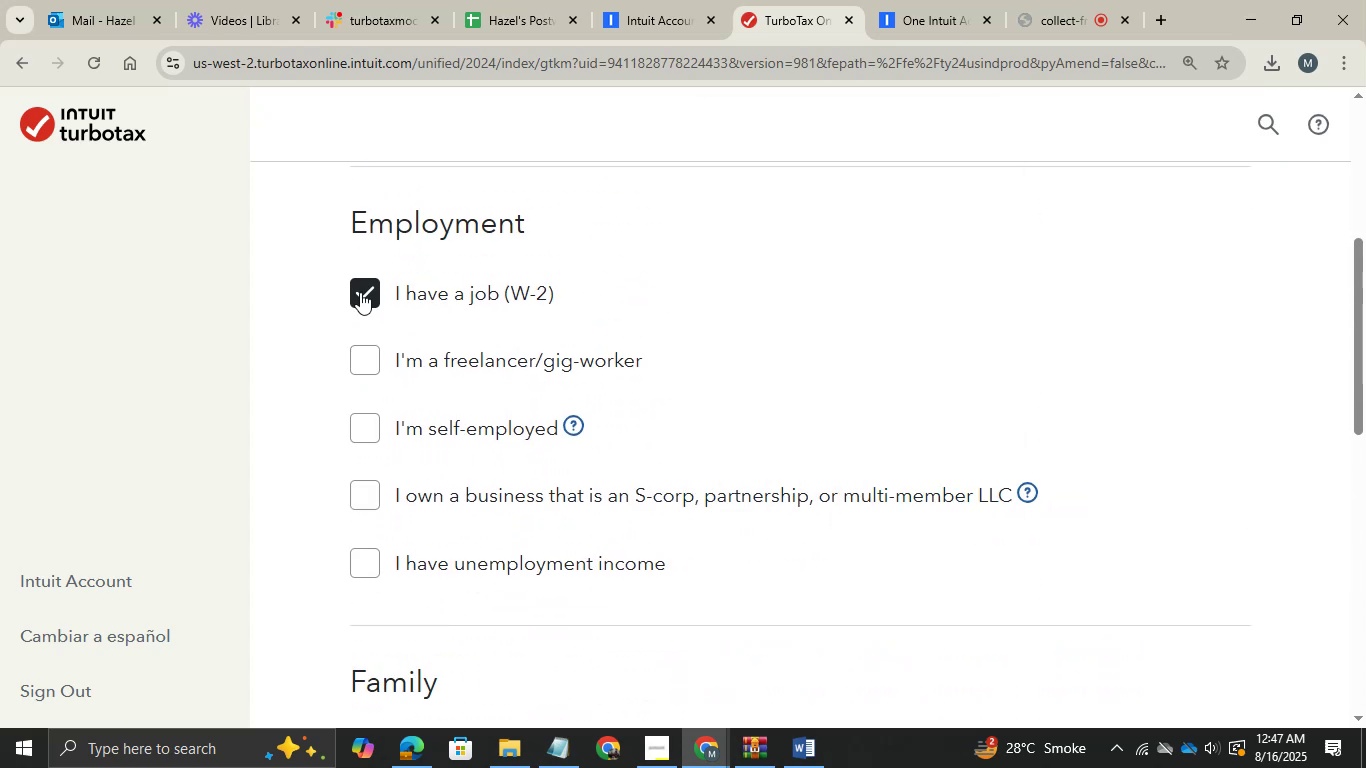 
left_click([360, 292])
 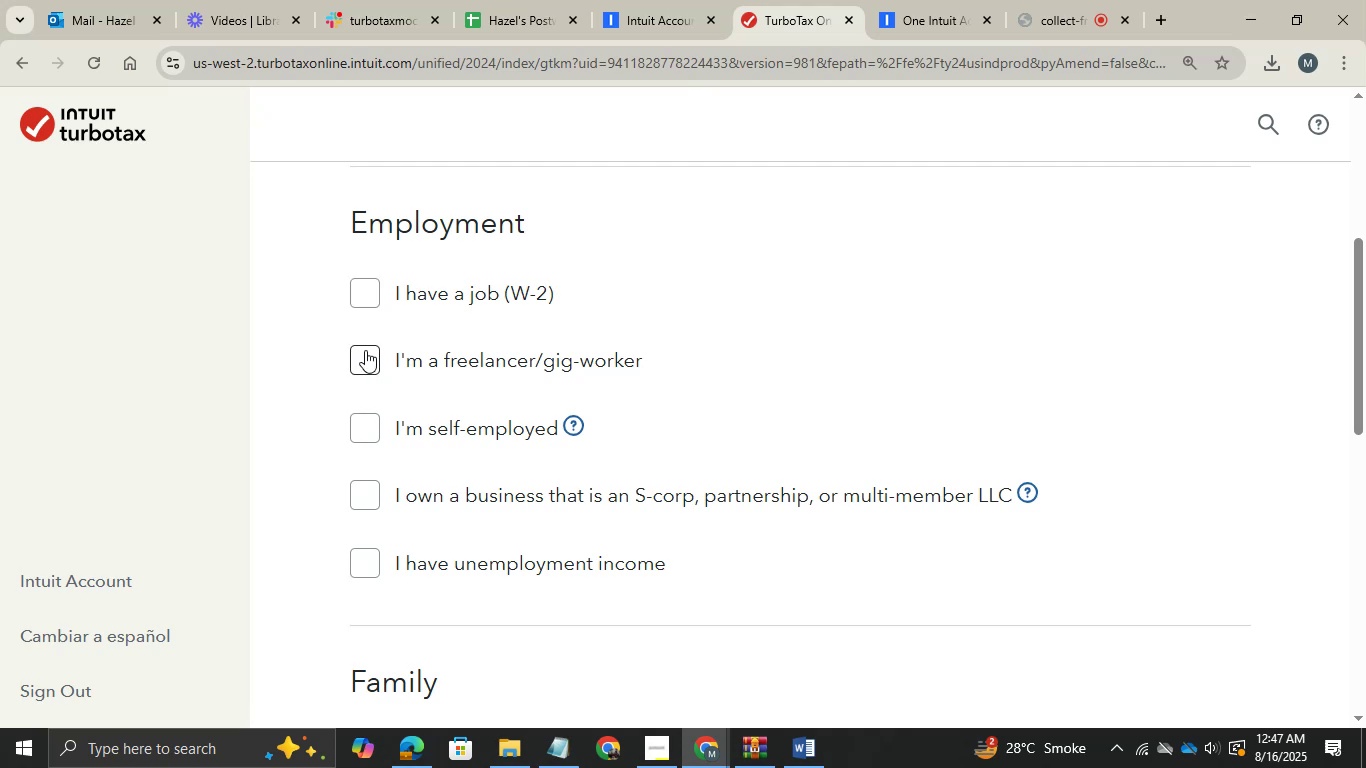 
left_click([365, 350])
 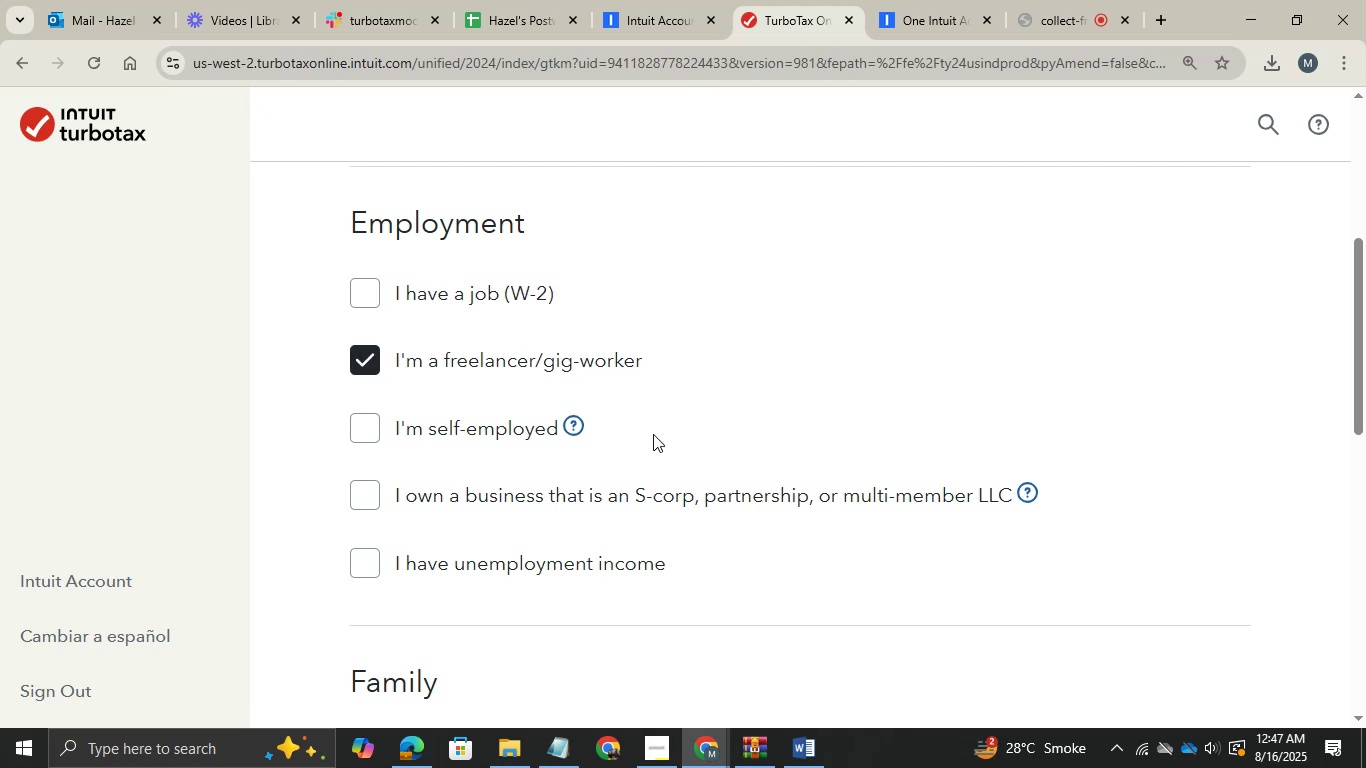 
scroll: coordinate [653, 434], scroll_direction: none, amount: 0.0
 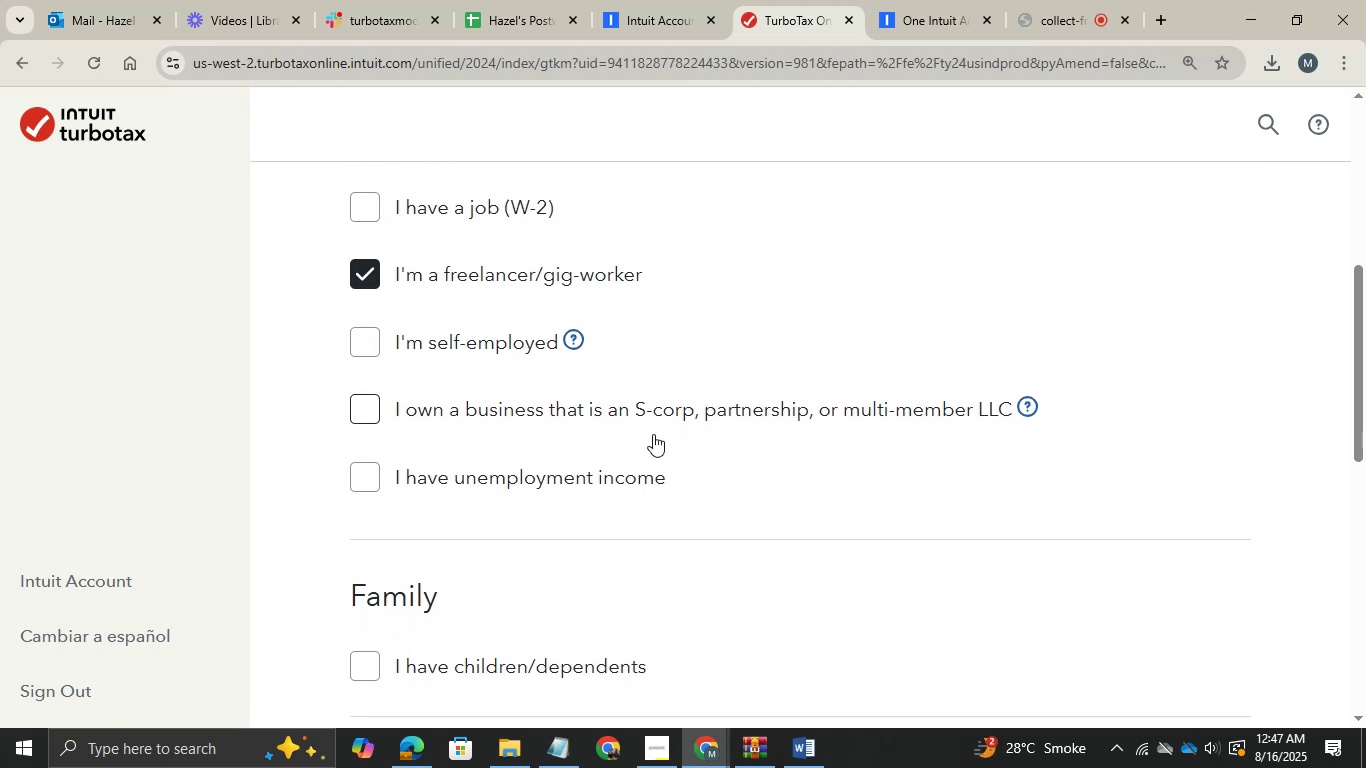 
scroll: coordinate [985, 532], scroll_direction: down, amount: 2.0
 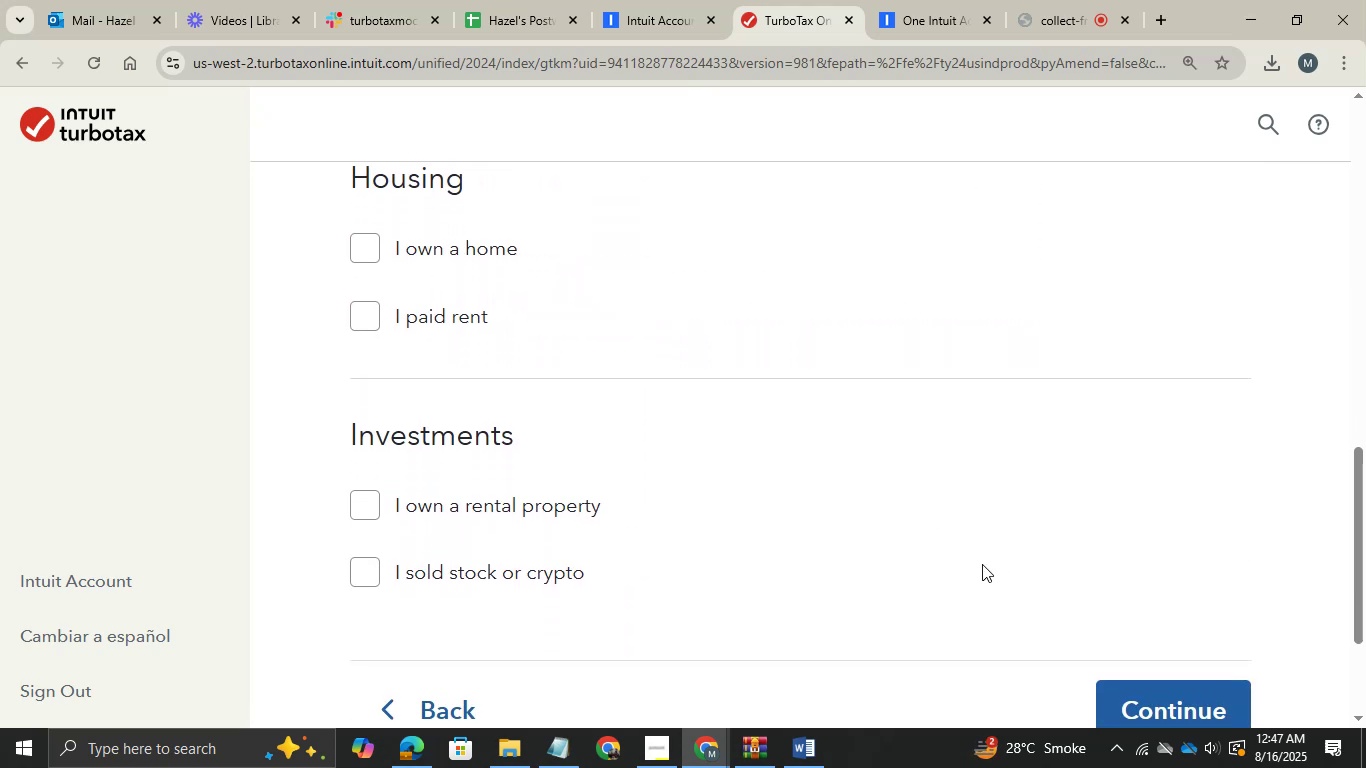 
scroll: coordinate [799, 373], scroll_direction: up, amount: 9.0
 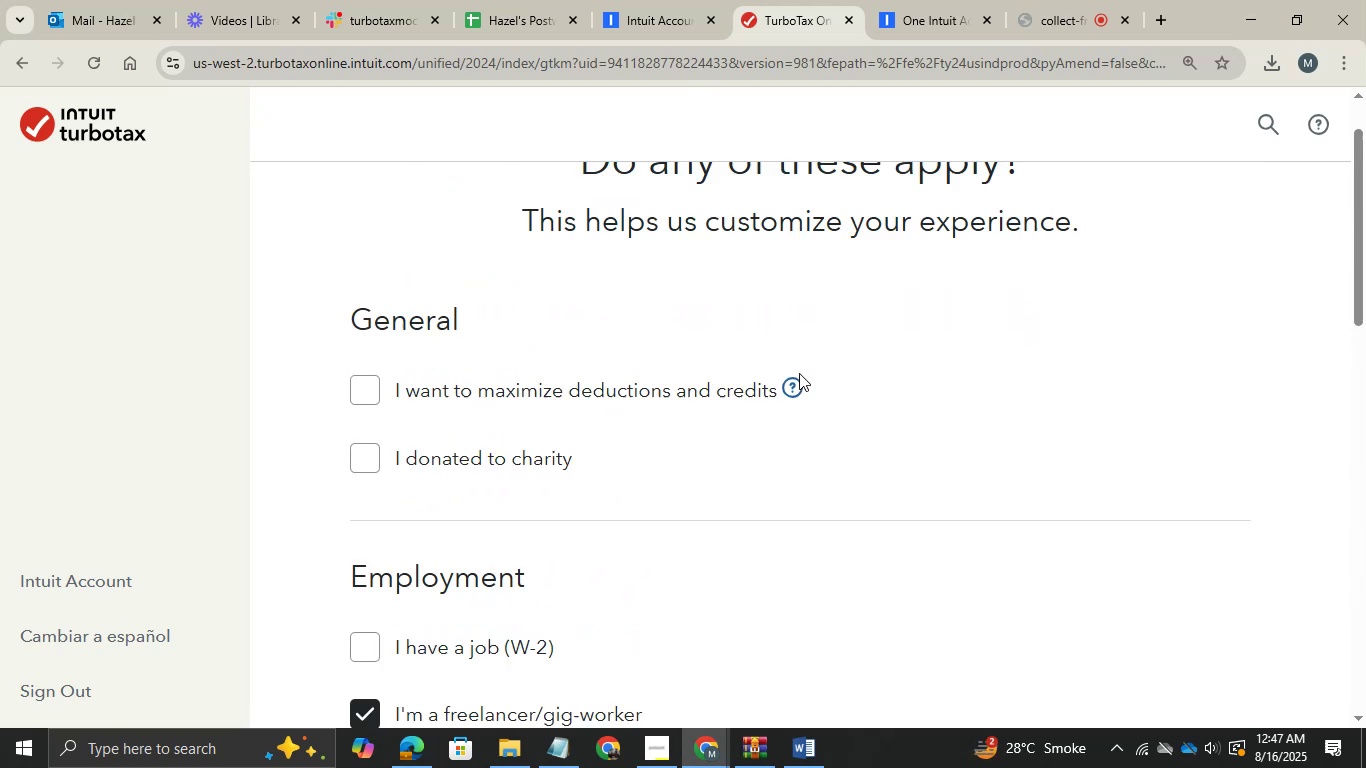 
scroll: coordinate [799, 373], scroll_direction: none, amount: 0.0
 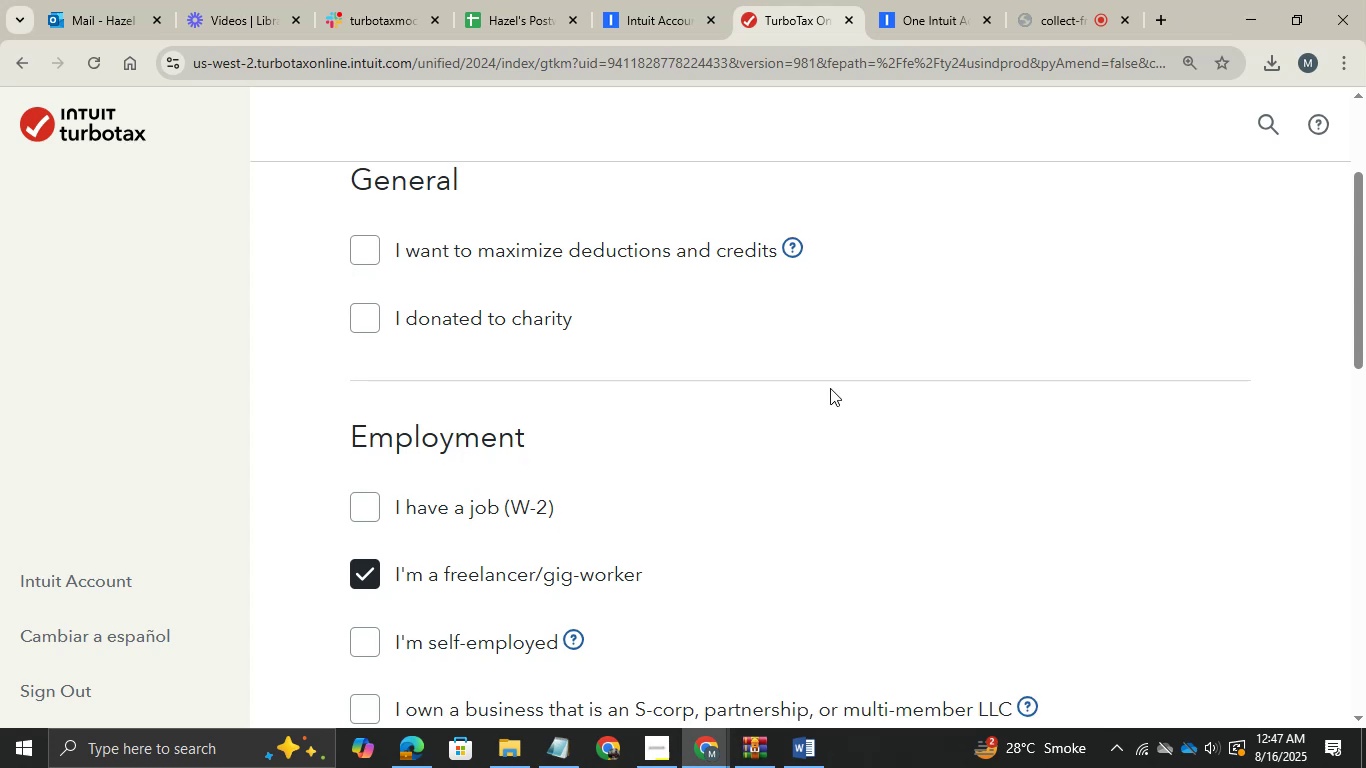 
scroll: coordinate [1115, 544], scroll_direction: down, amount: 13.0
 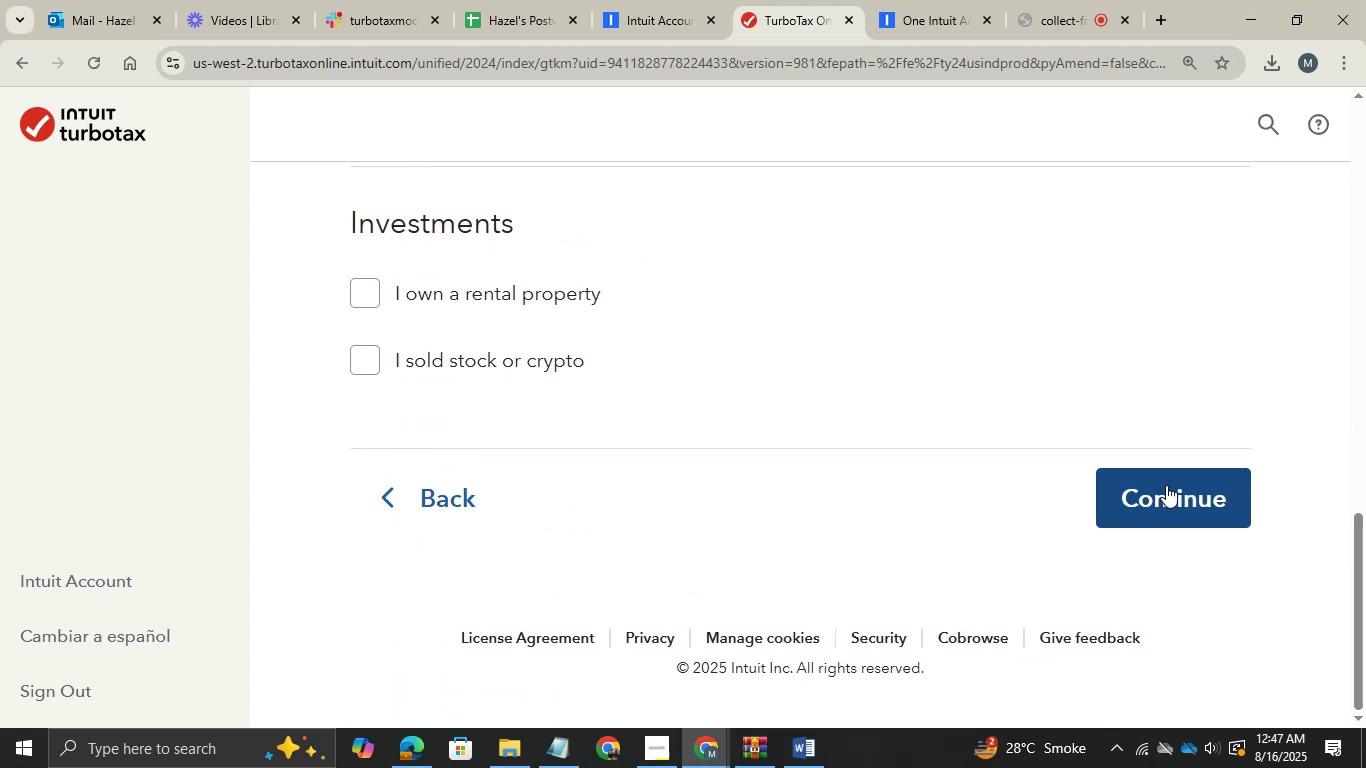 
left_click([1166, 485])
 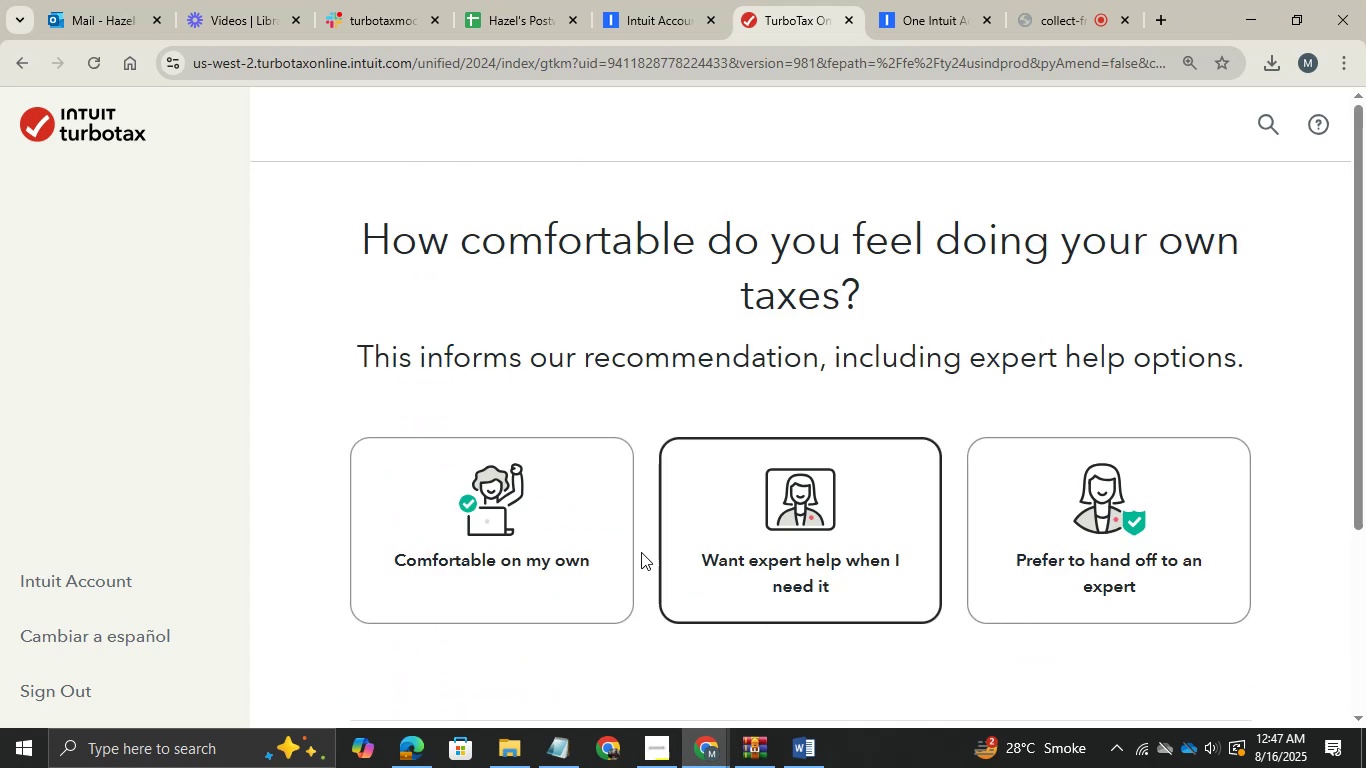 
left_click([529, 555])
 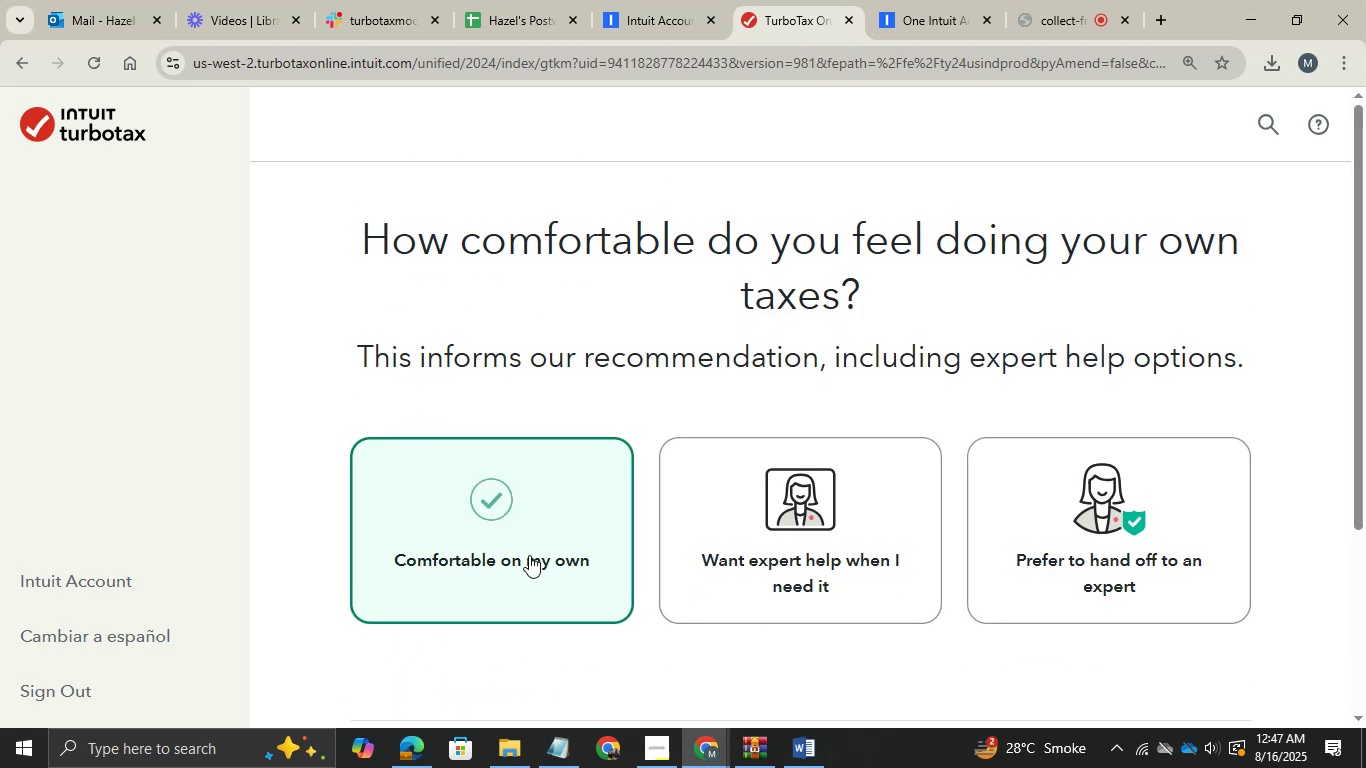 
scroll: coordinate [529, 431], scroll_direction: down, amount: 2.0
 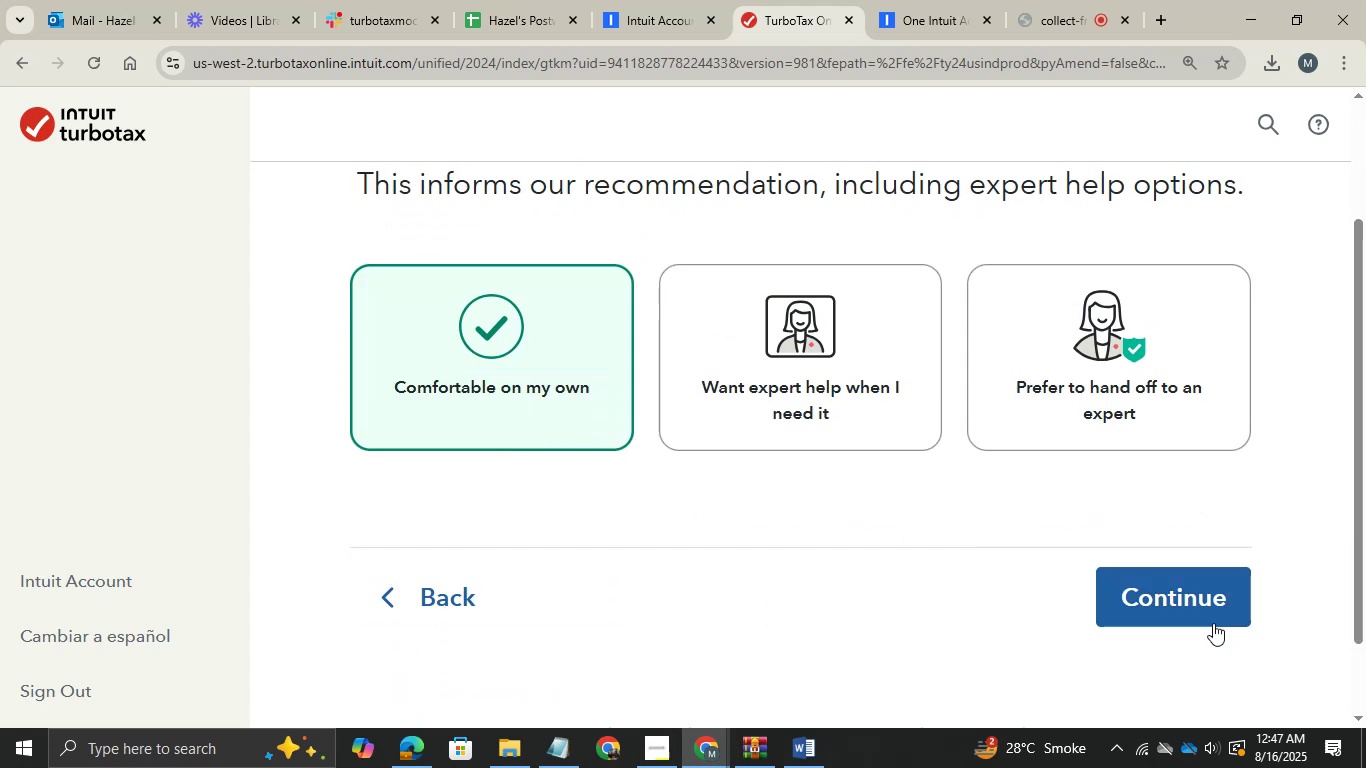 
left_click([1201, 616])
 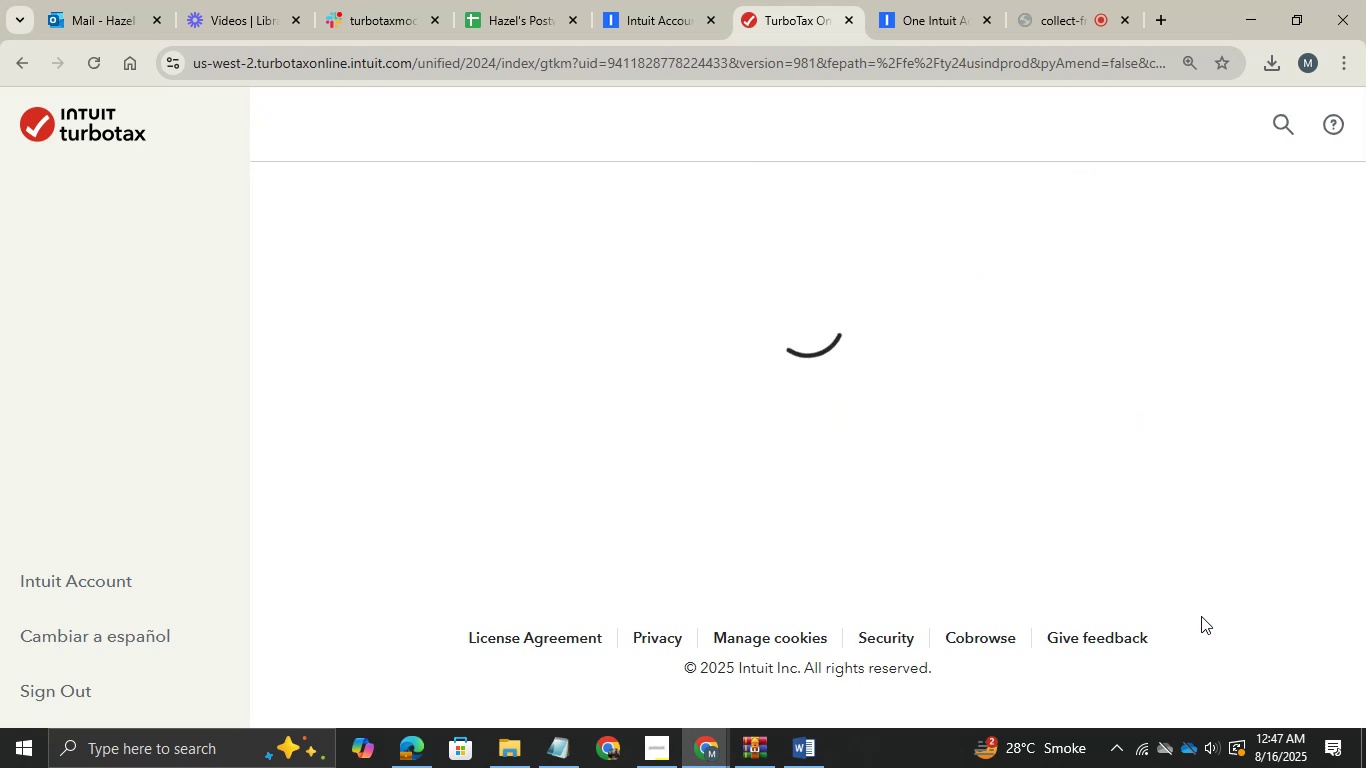 
wait(9.98)
 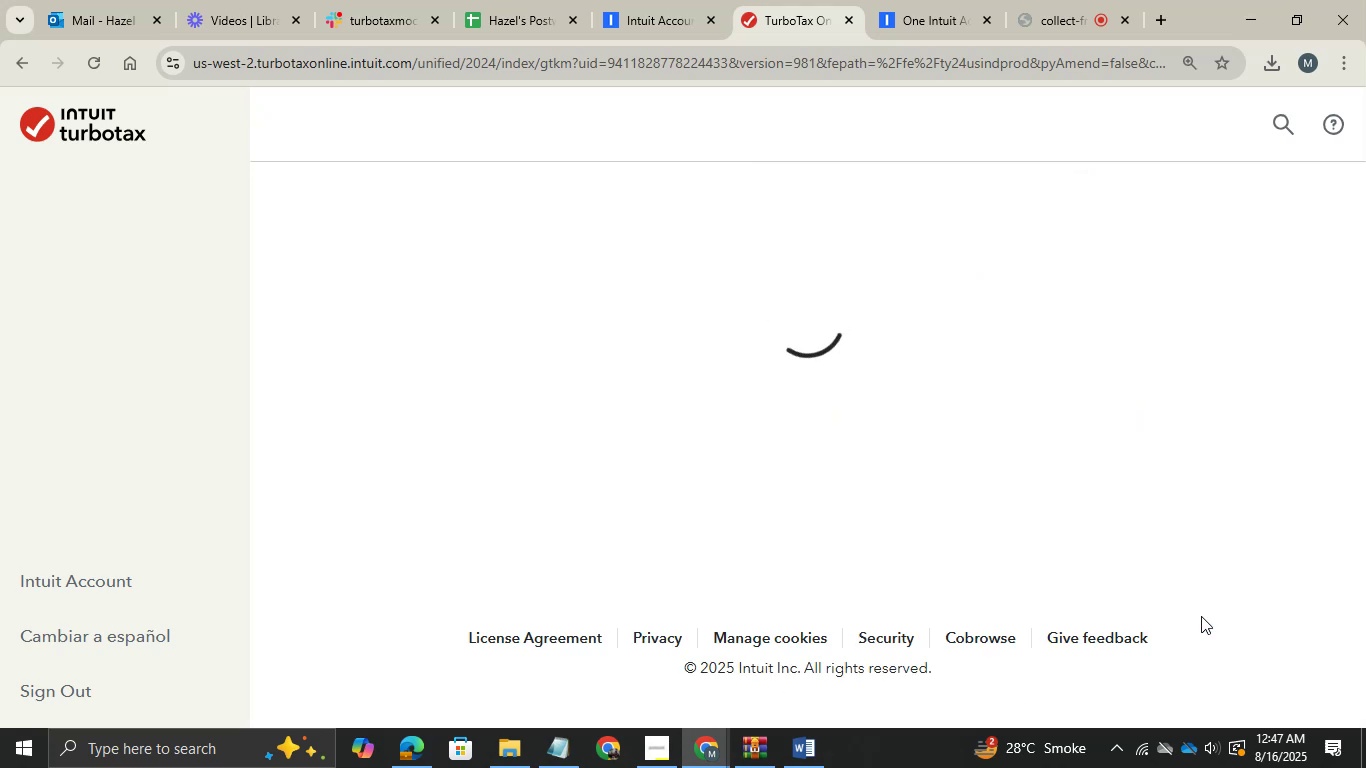 
scroll: coordinate [746, 666], scroll_direction: down, amount: 3.0
 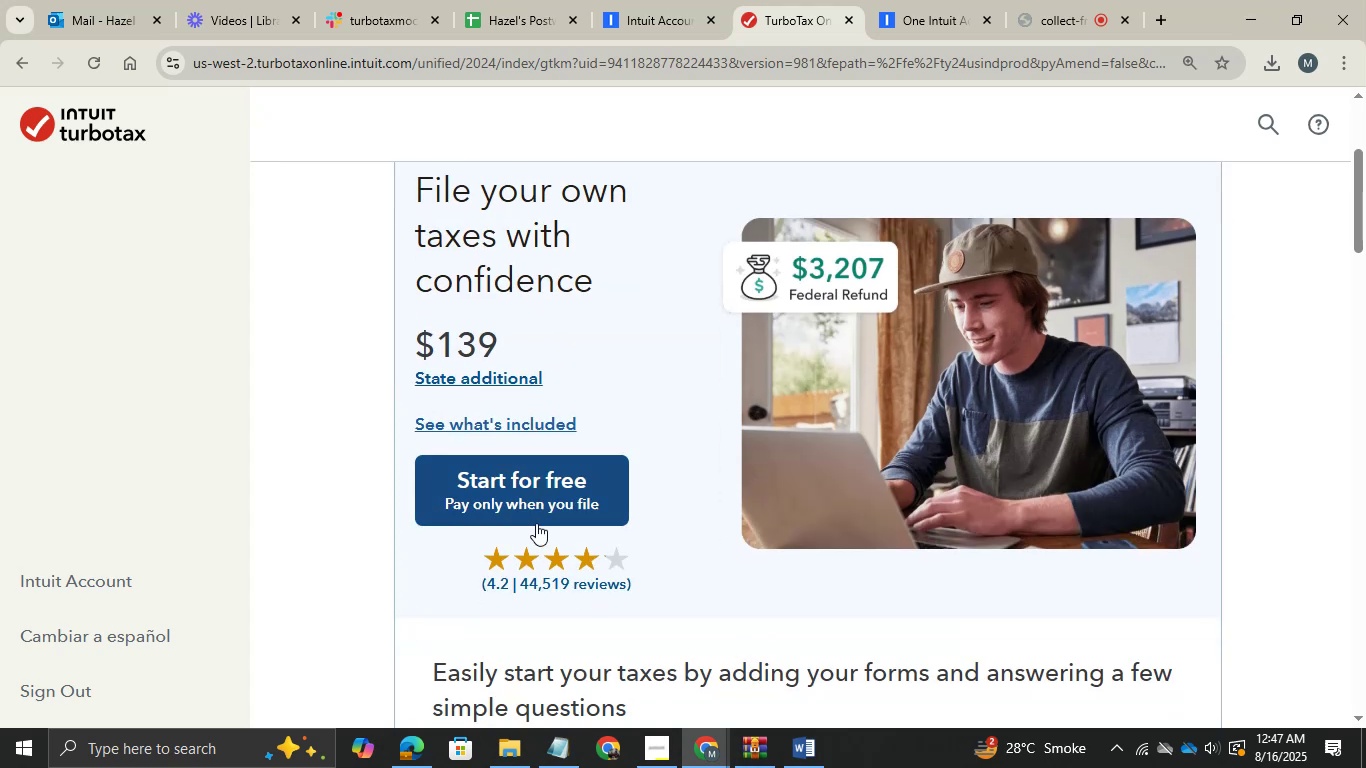 
left_click([536, 521])
 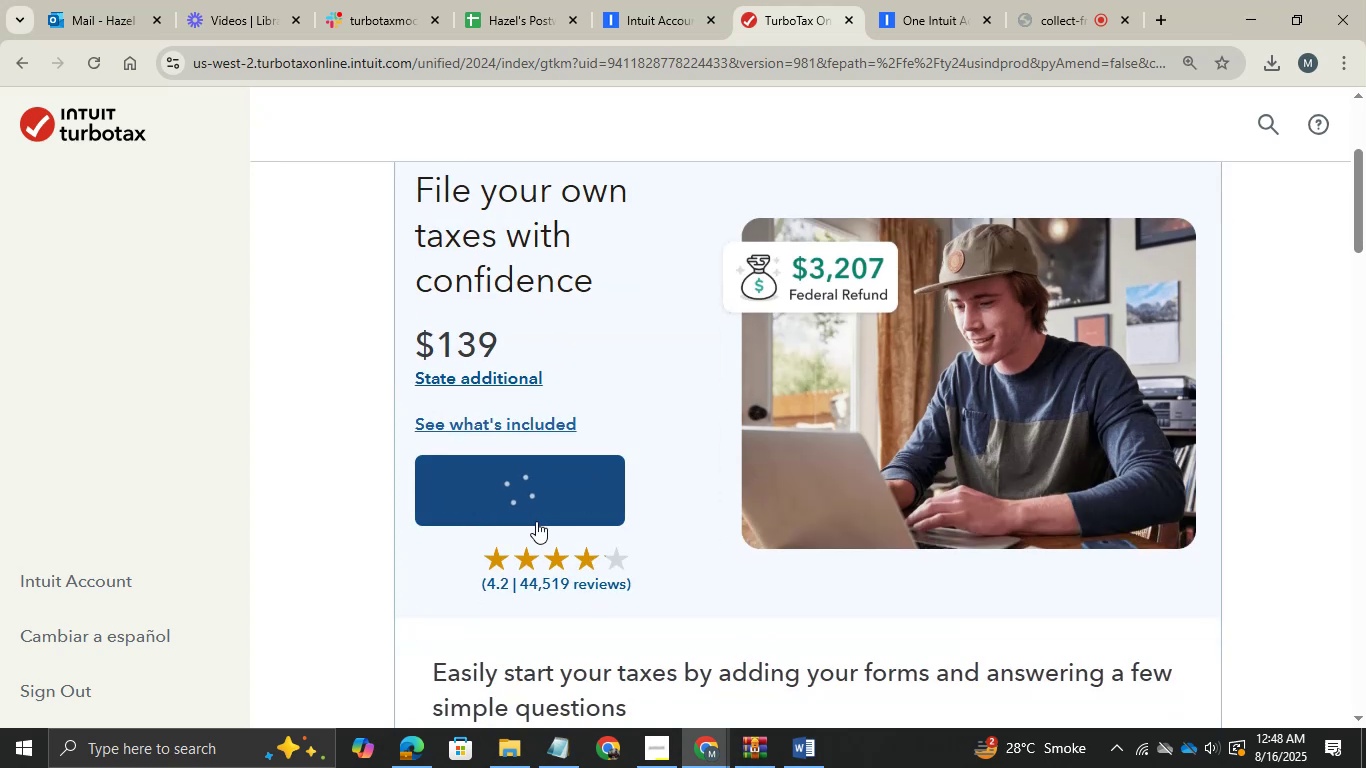 
wait(8.26)
 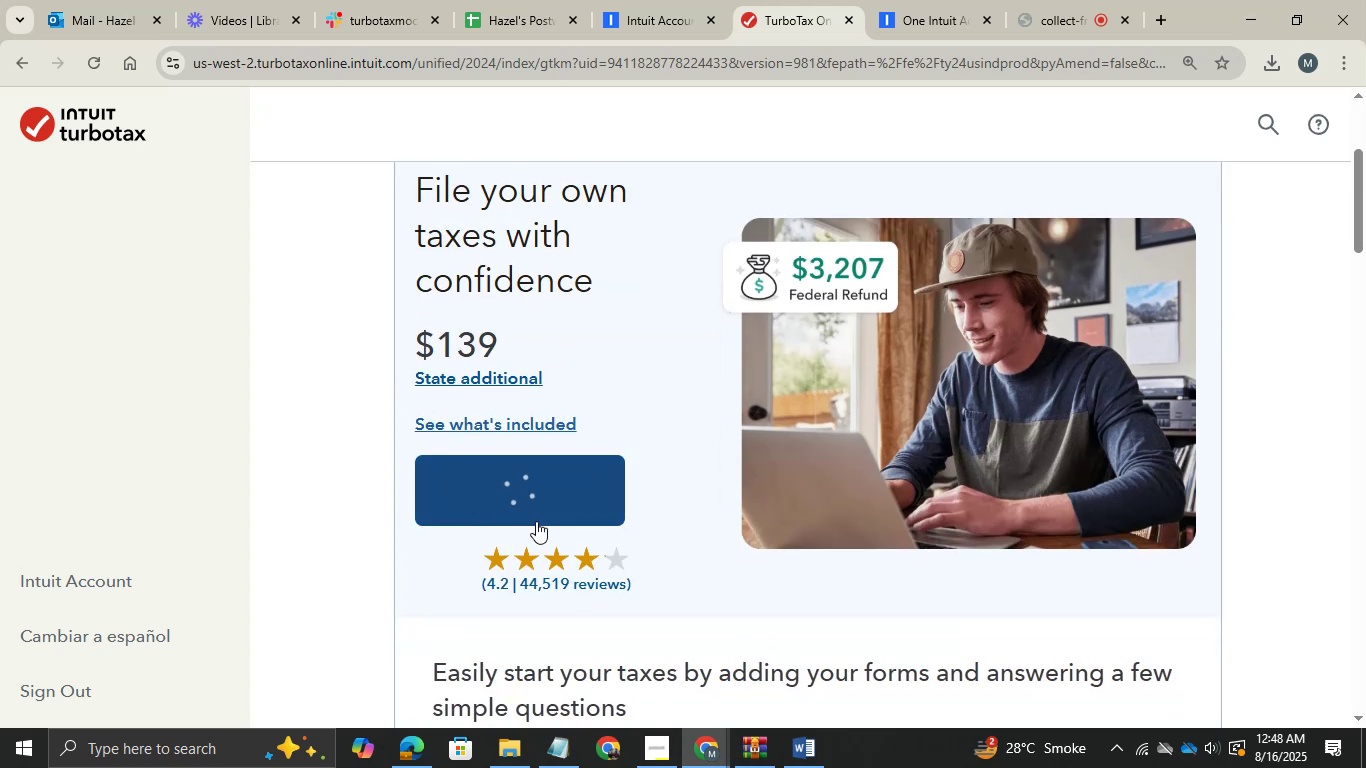 
left_click([754, 652])
 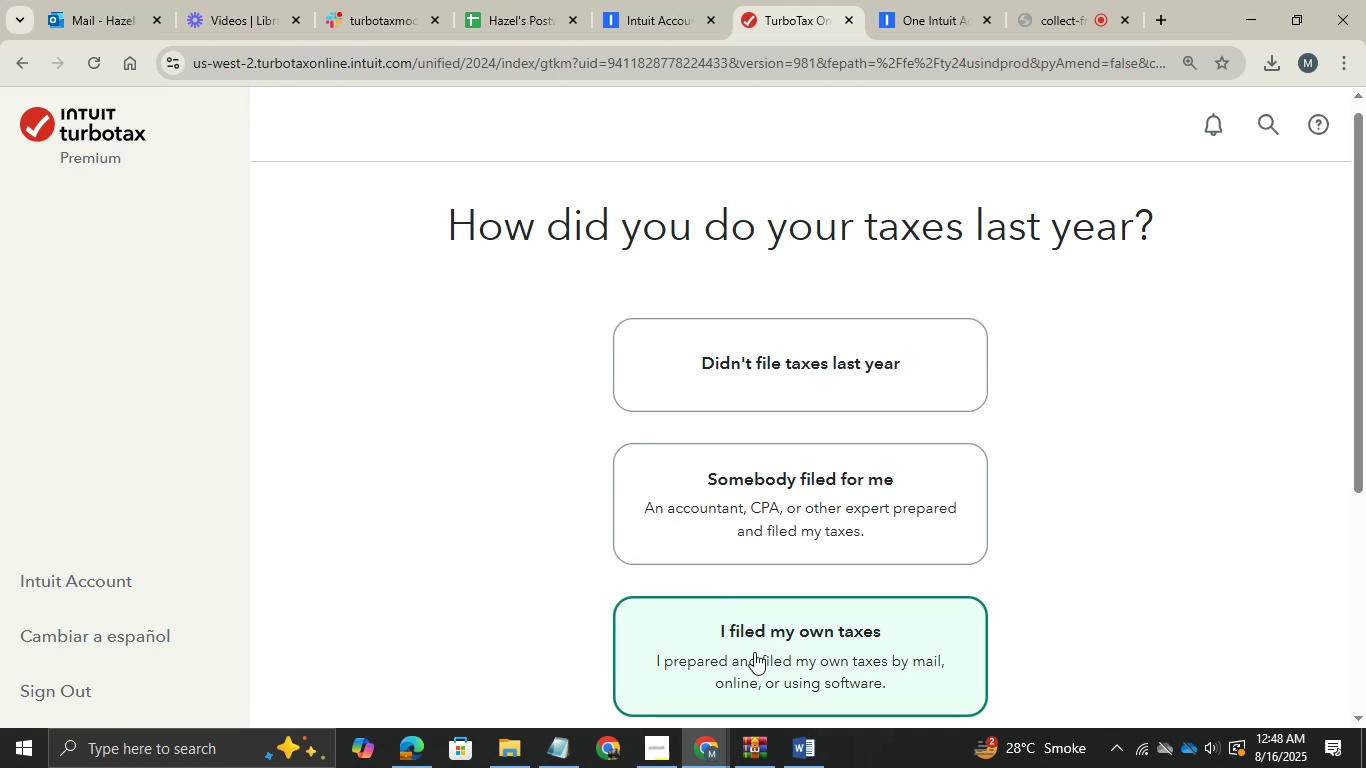 
scroll: coordinate [754, 652], scroll_direction: down, amount: 6.0
 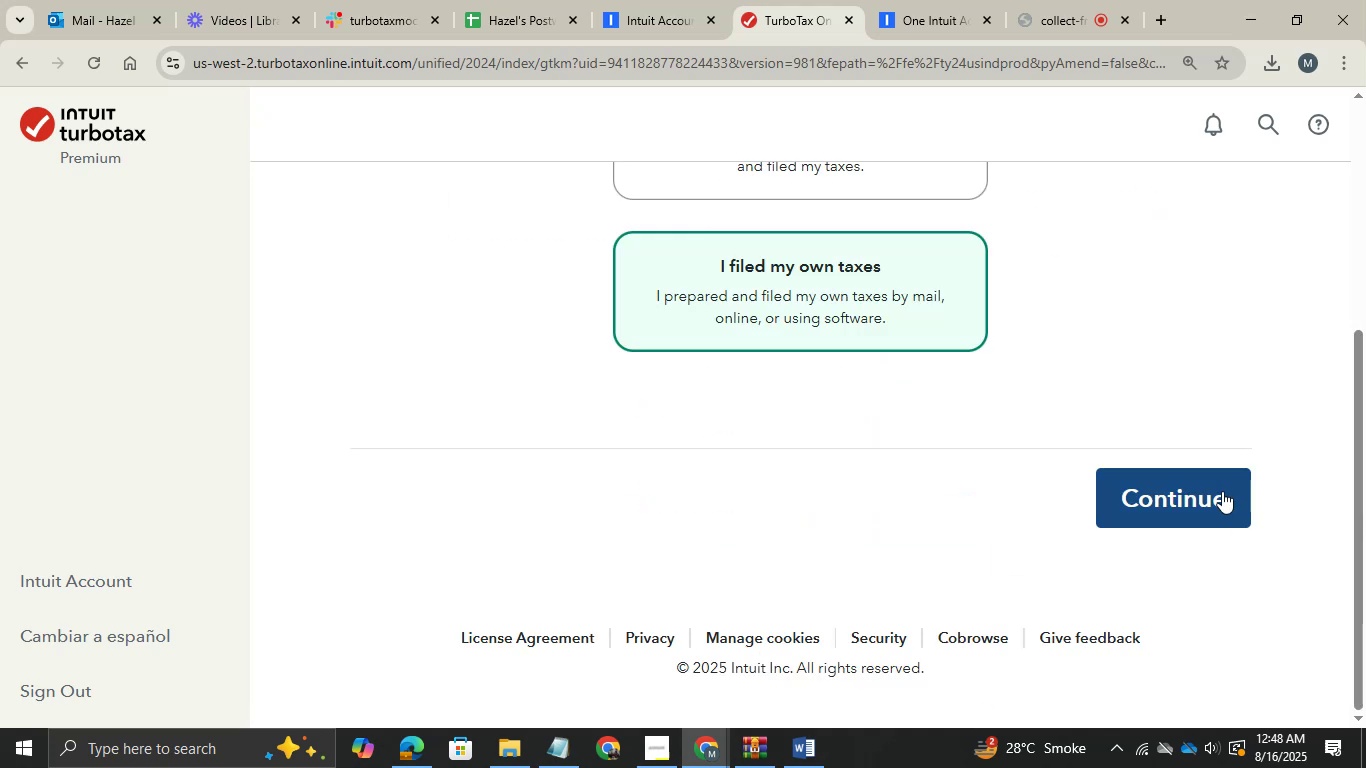 
left_click([1221, 491])
 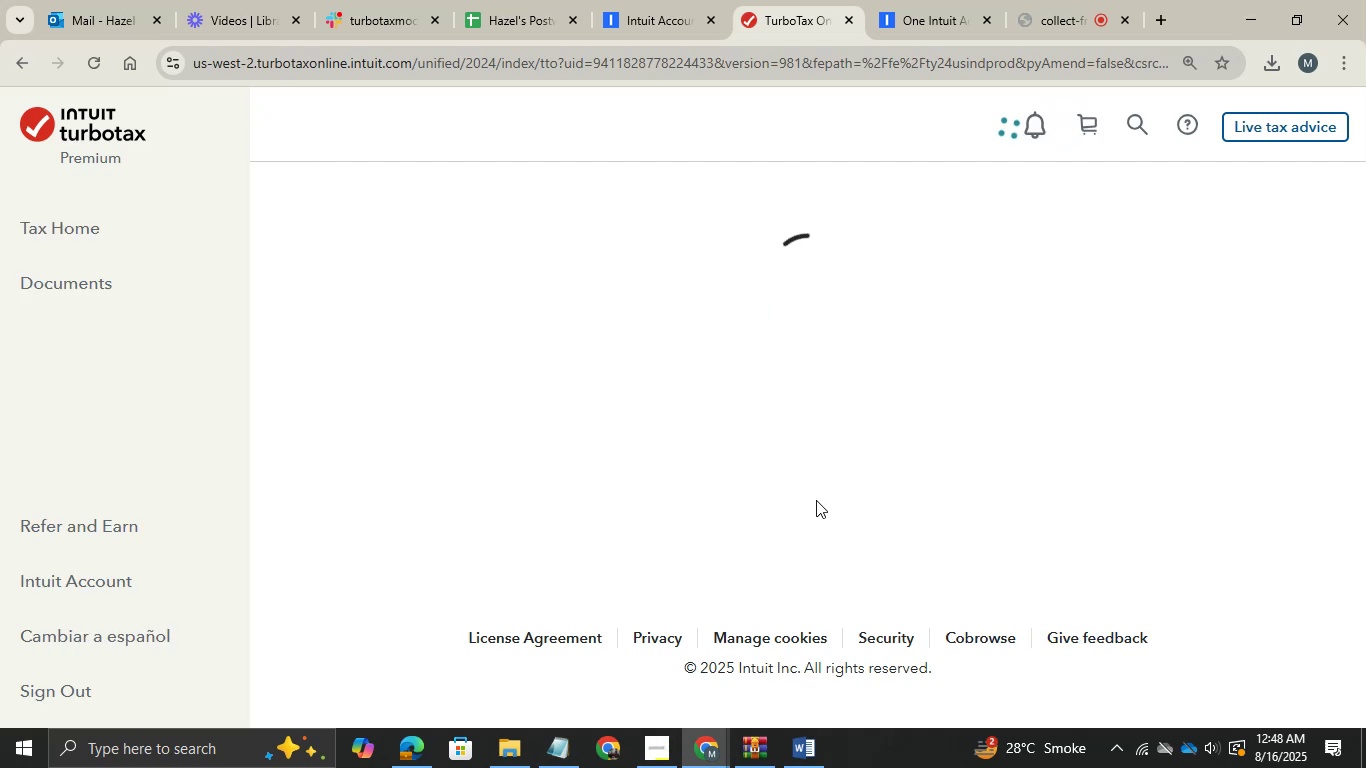 
wait(17.18)
 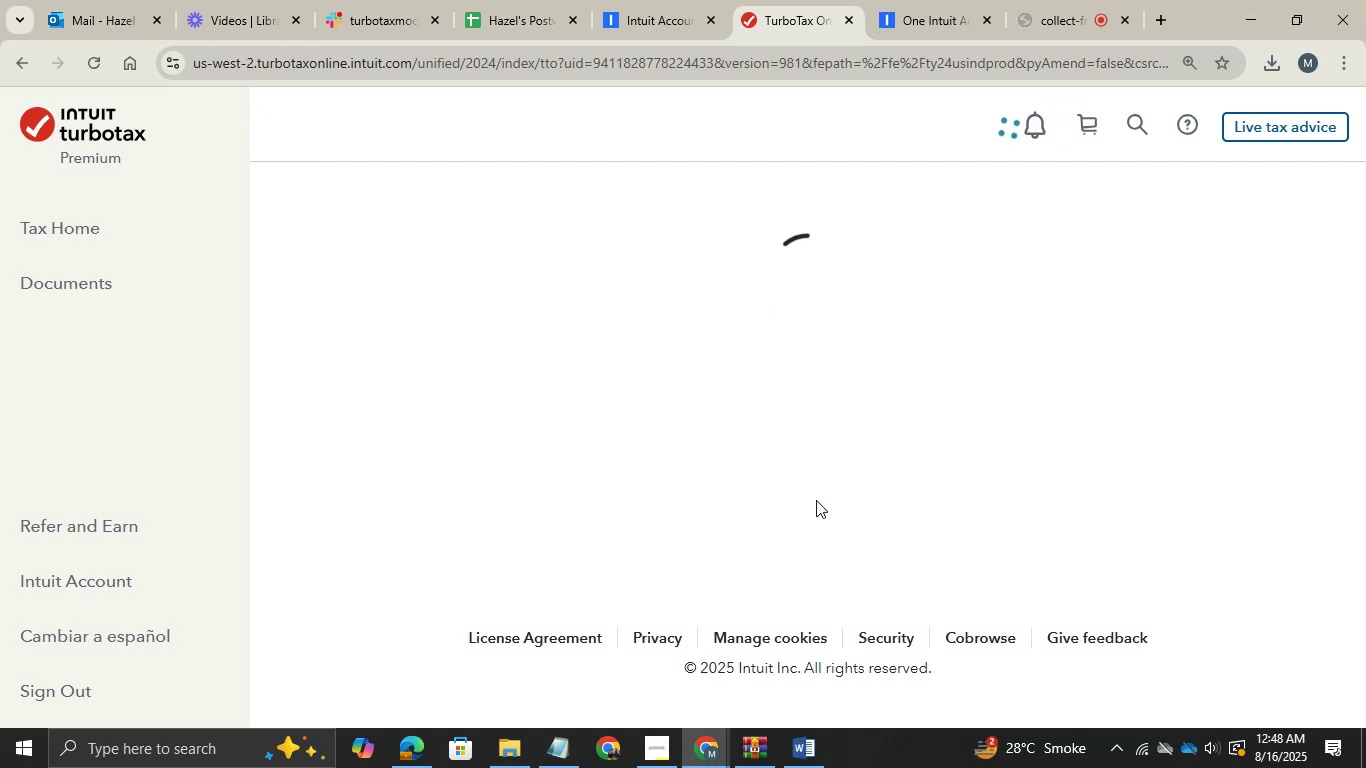 
left_click([397, 758])
 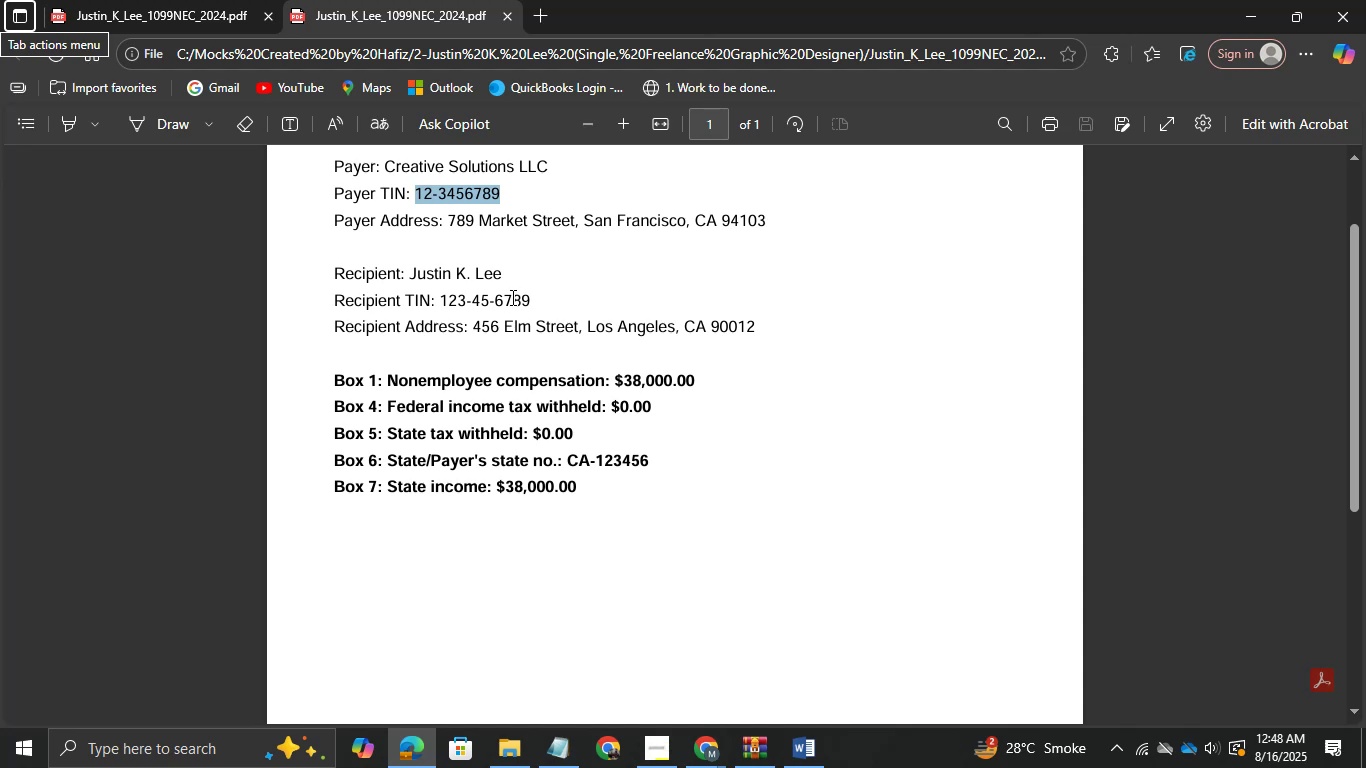 
left_click_drag(start_coordinate=[504, 286], to_coordinate=[408, 277])
 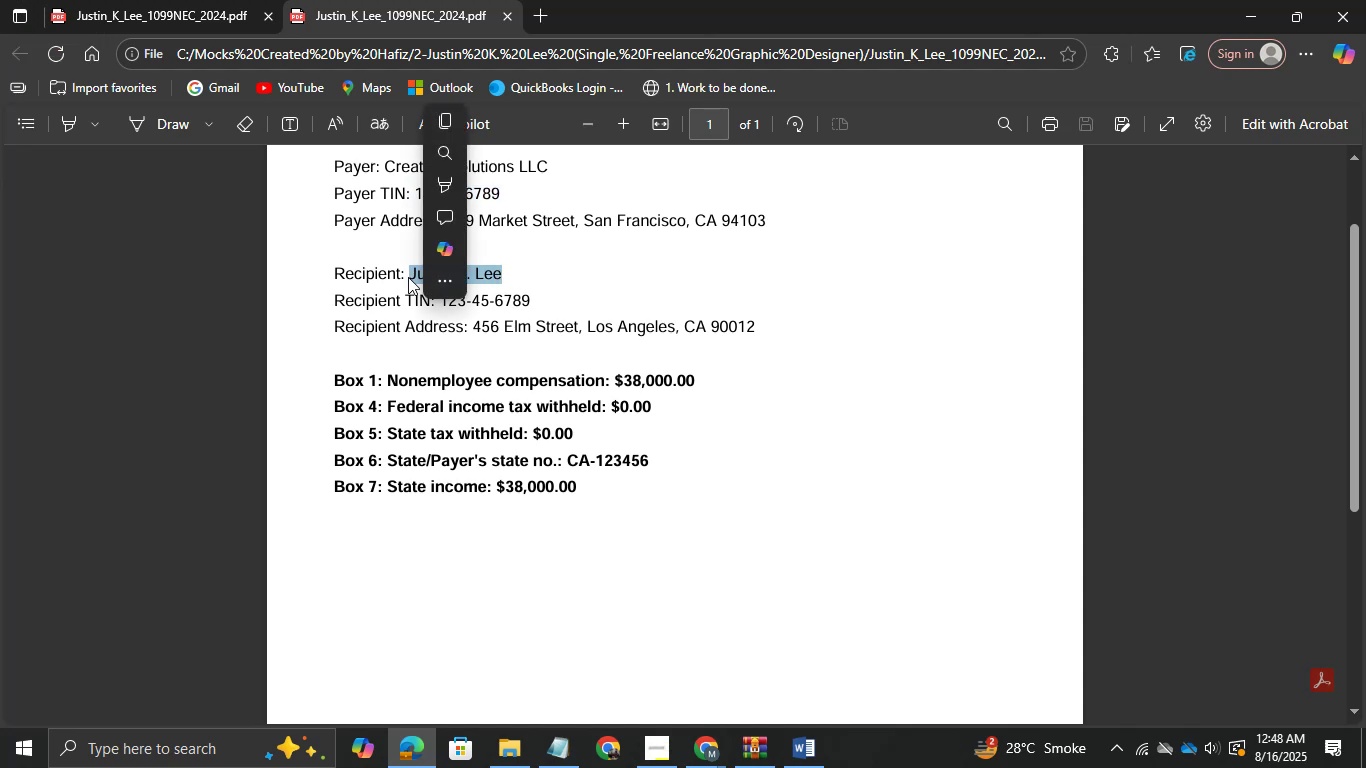 
key(Control+C)
 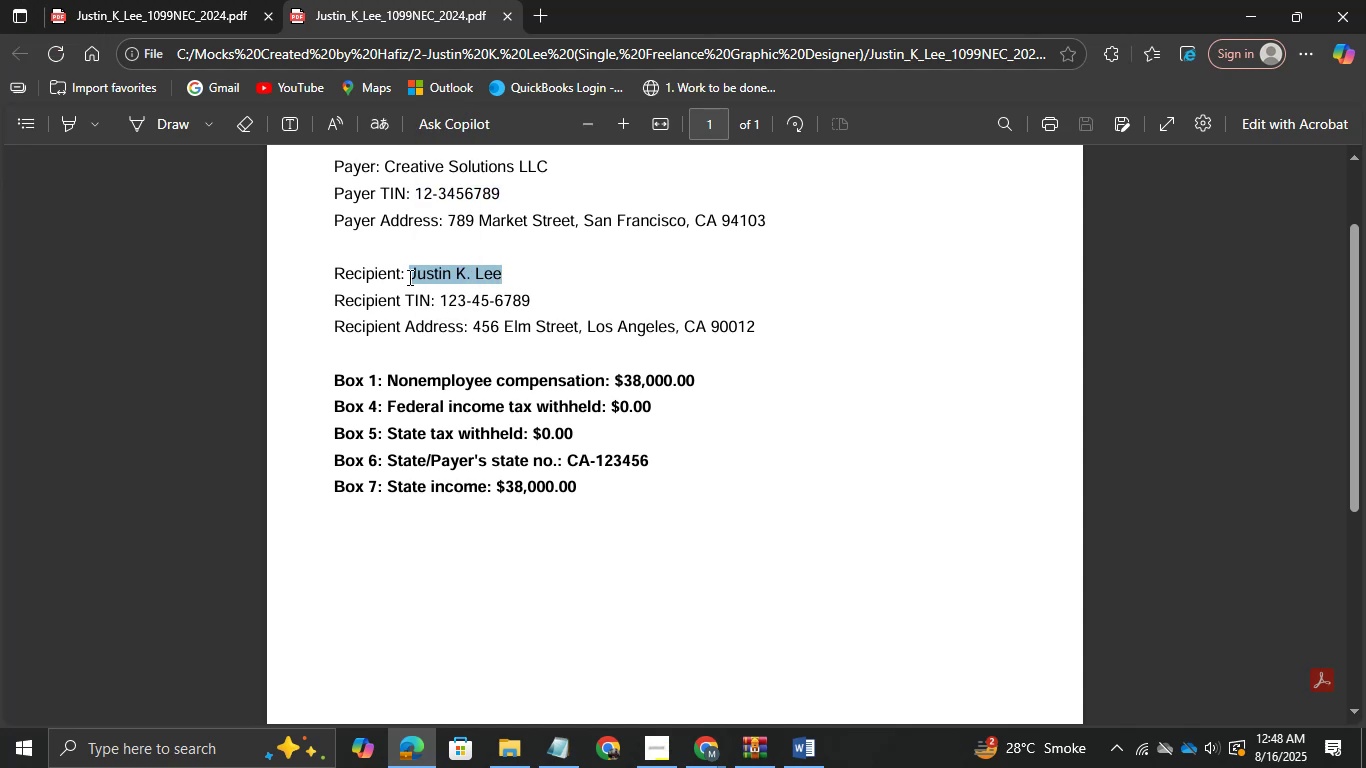 
key(Control+C)
 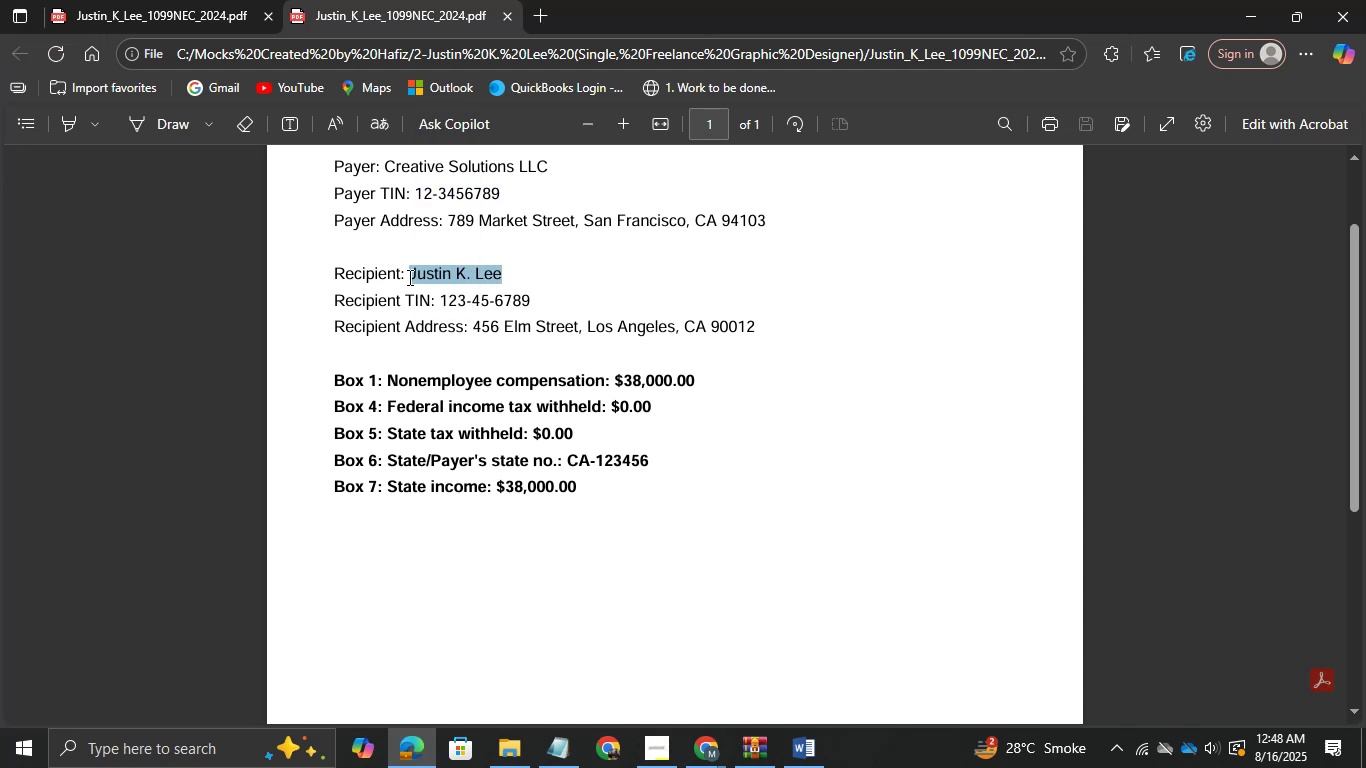 
key(Control+C)
 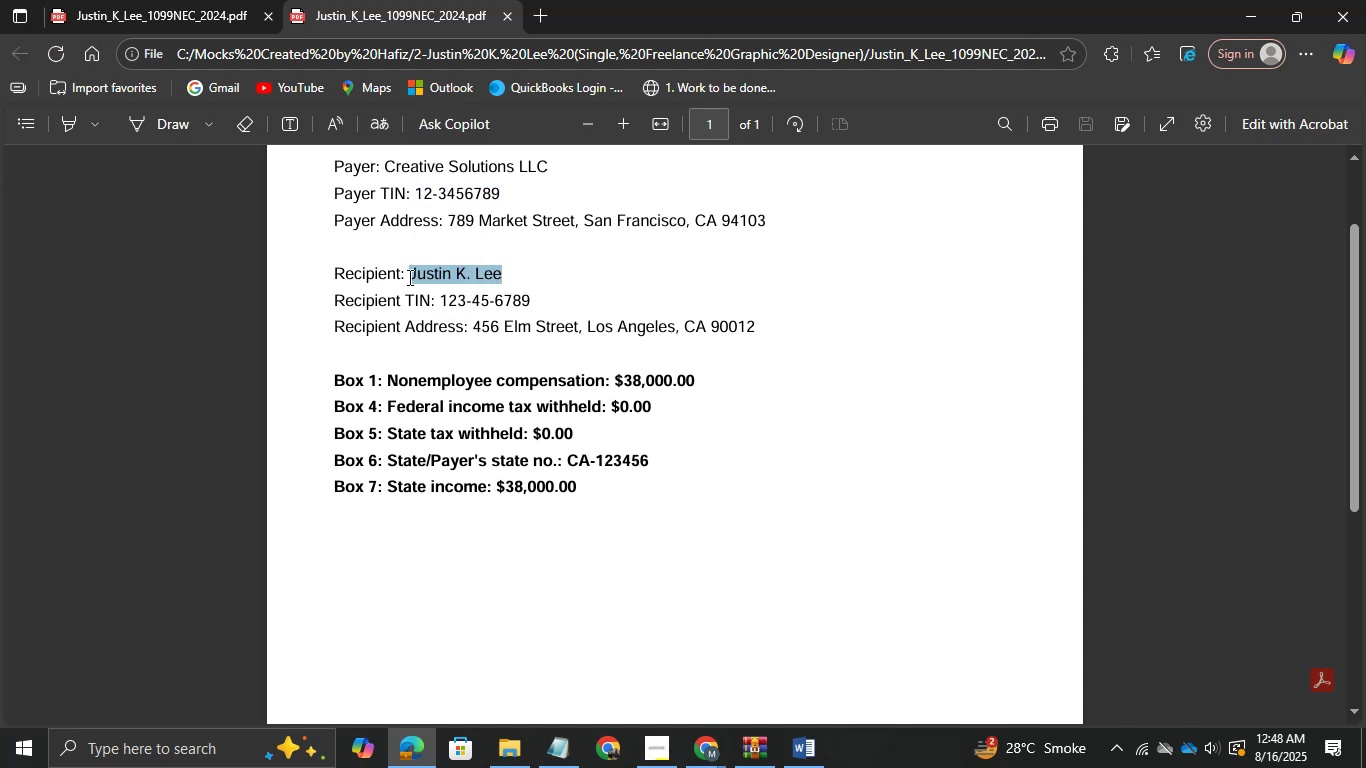 
key(Alt+Tab)
 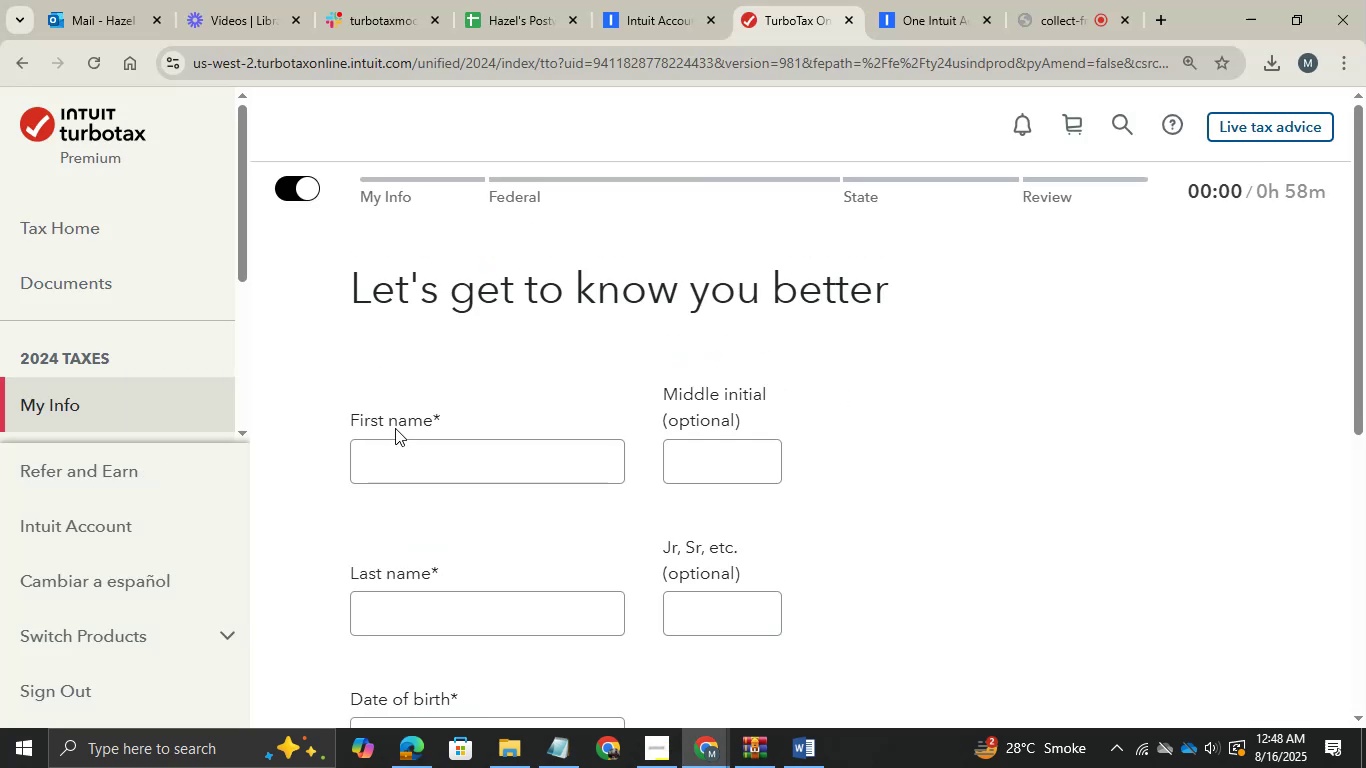 
left_click([393, 464])
 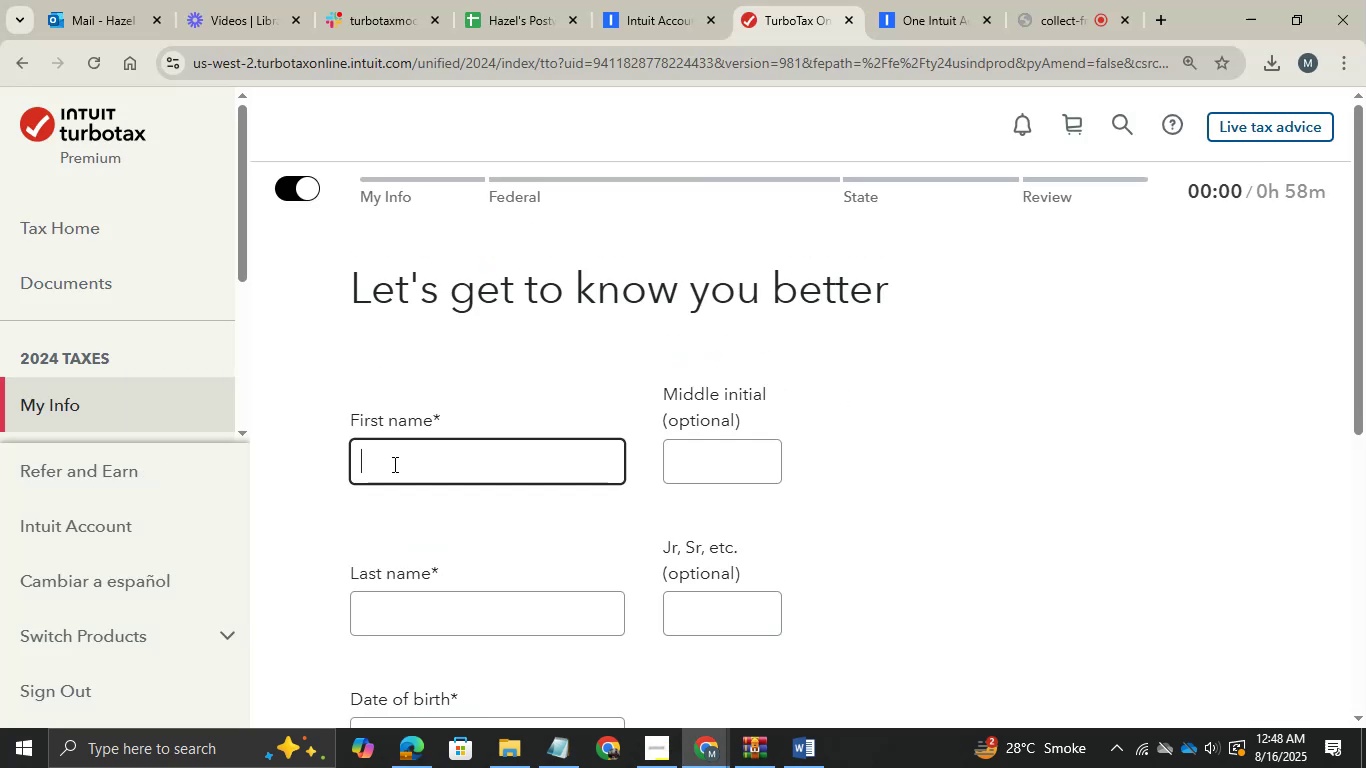 
key(Control+V)
 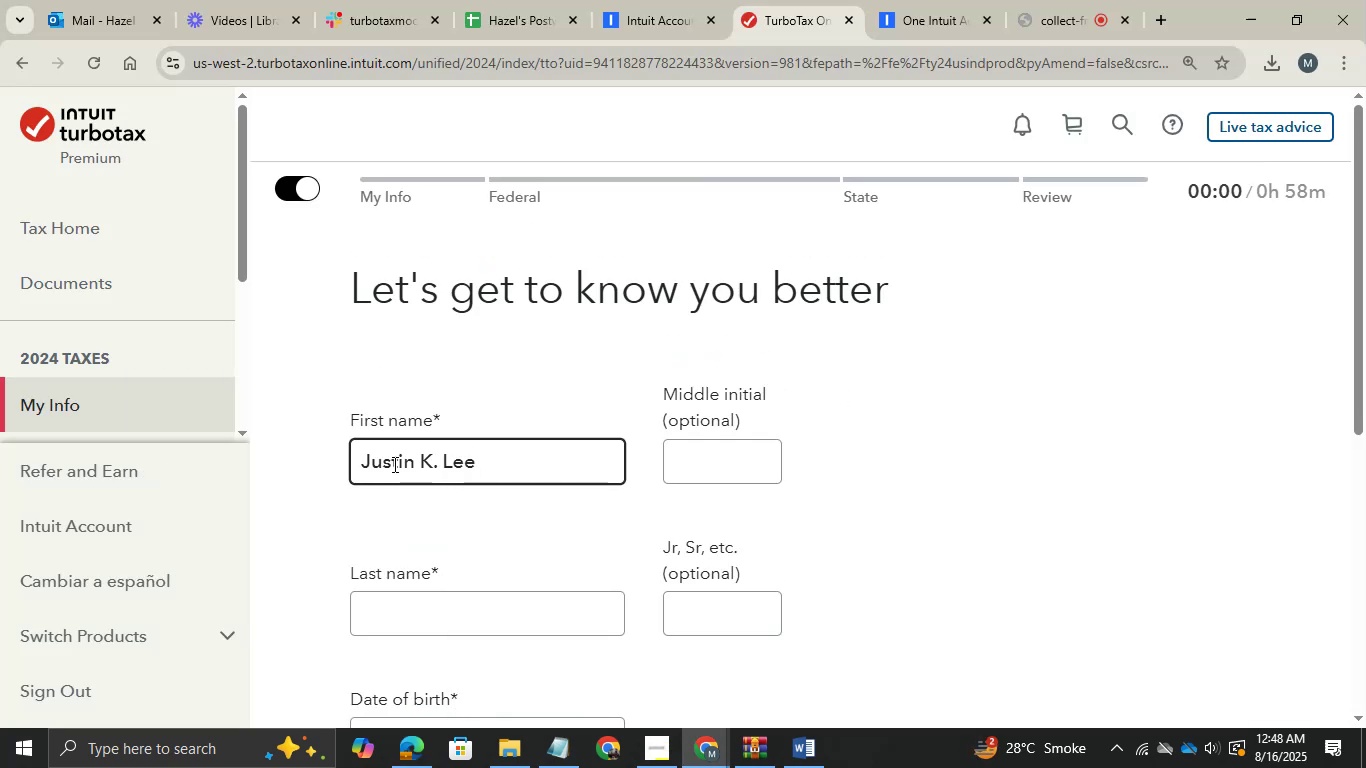 
key(Shift+ArrowLeft)
 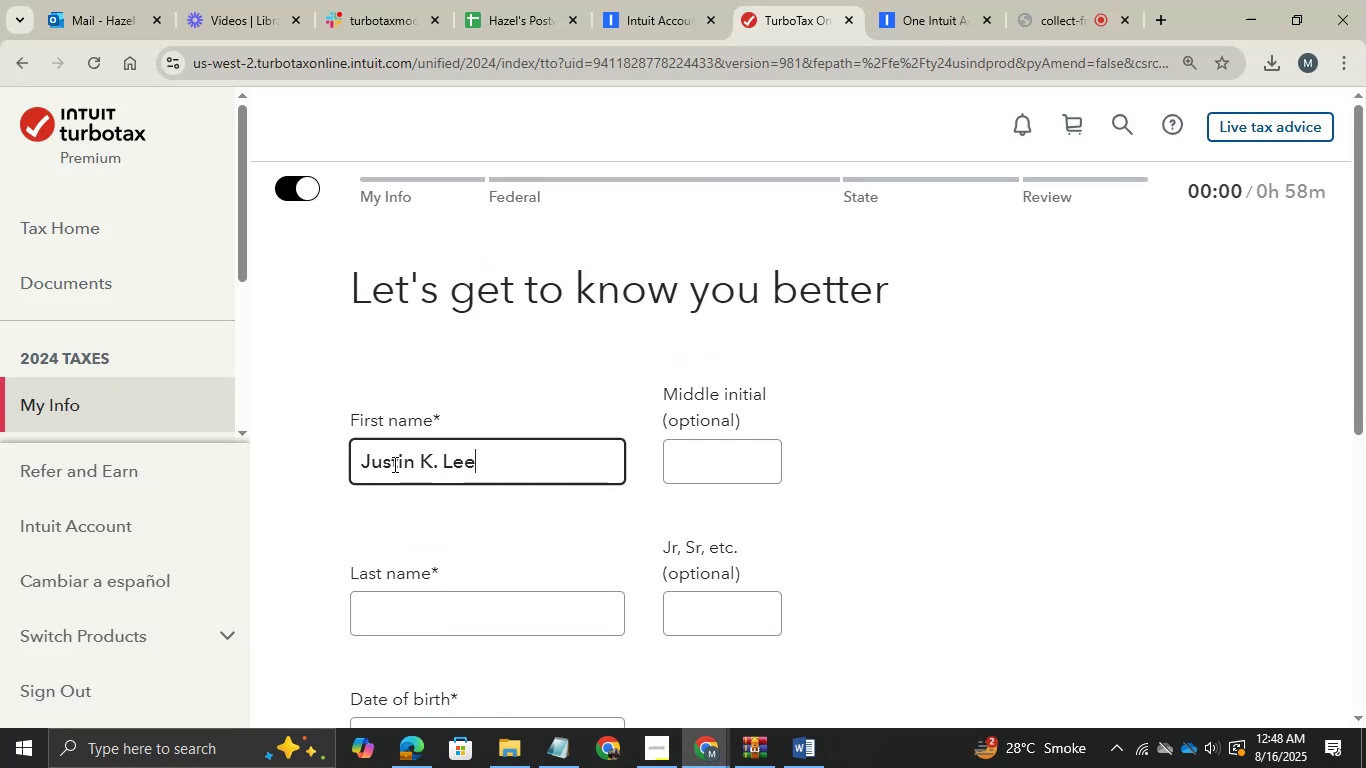 
key(Shift+ArrowLeft)
 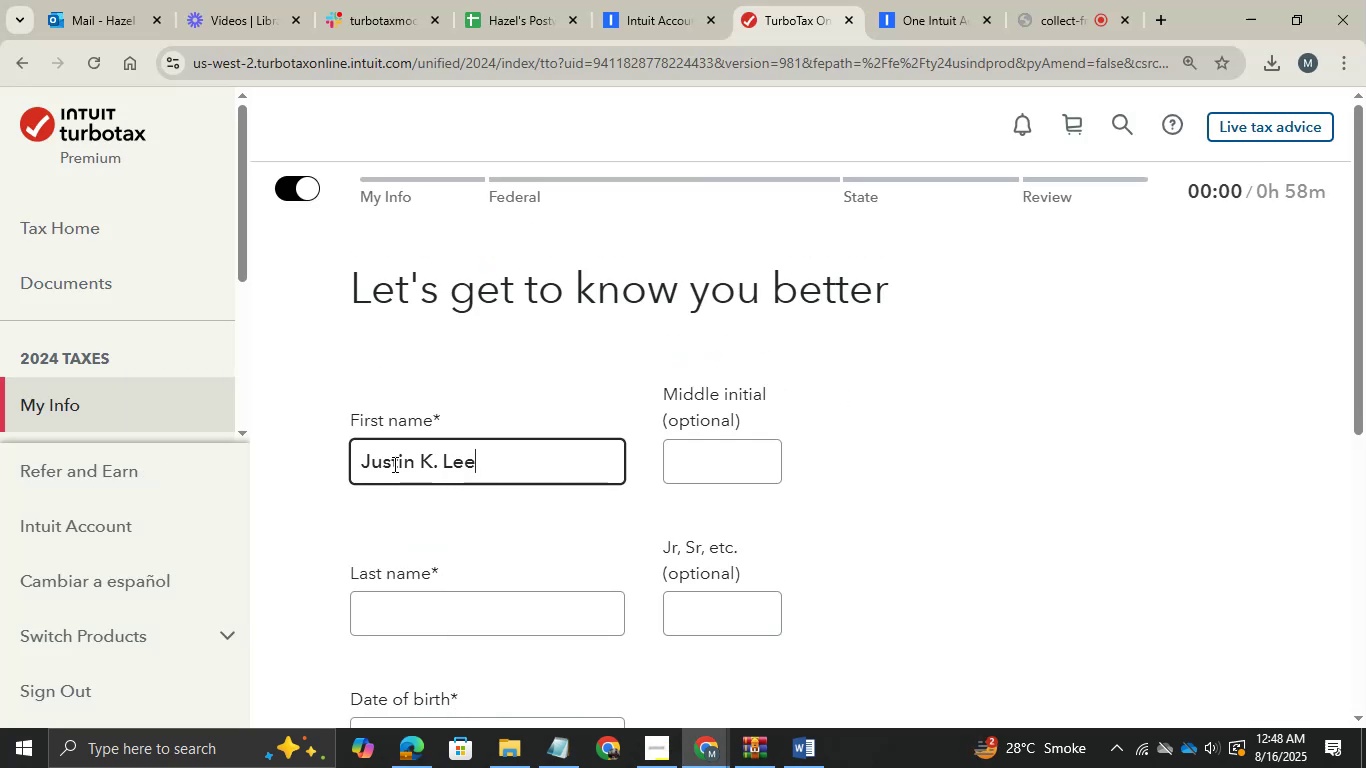 
key(Shift+ArrowLeft)
 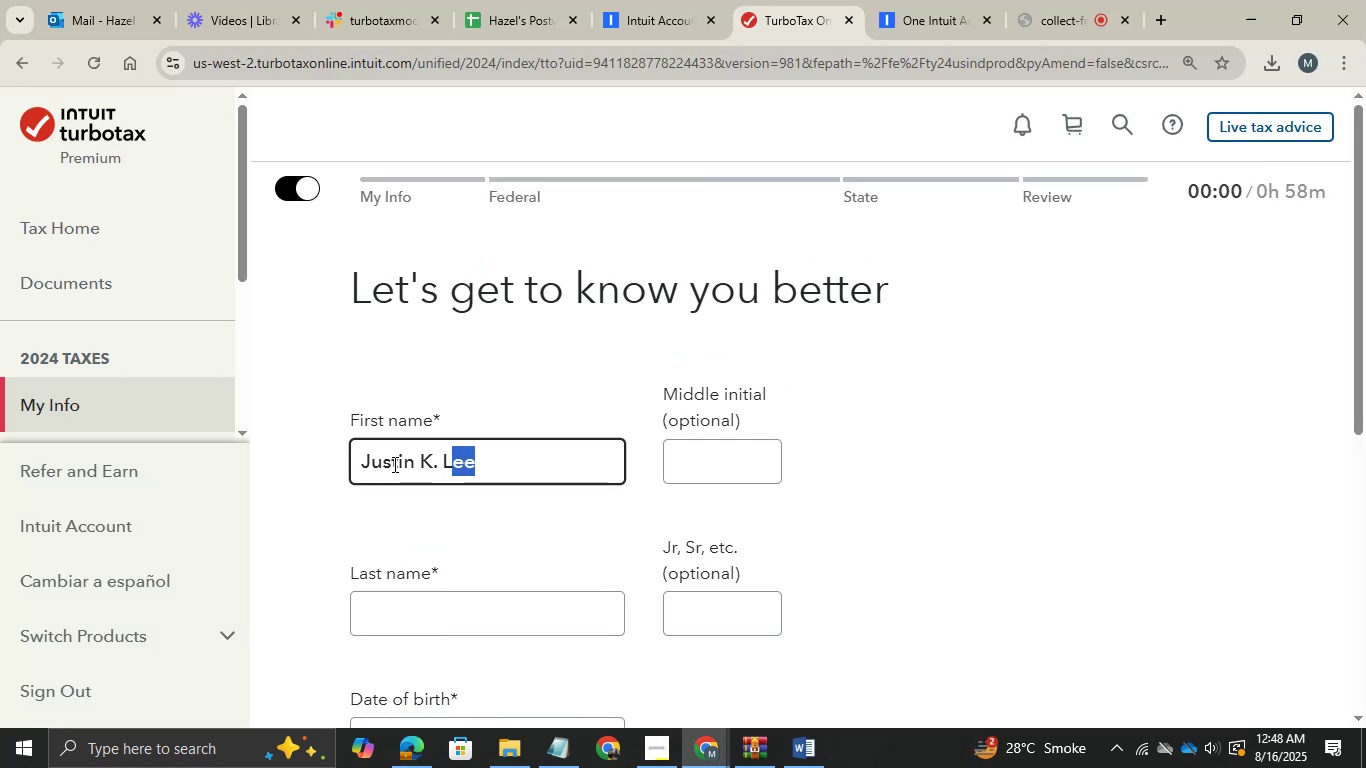 
key(Shift+ArrowLeft)
 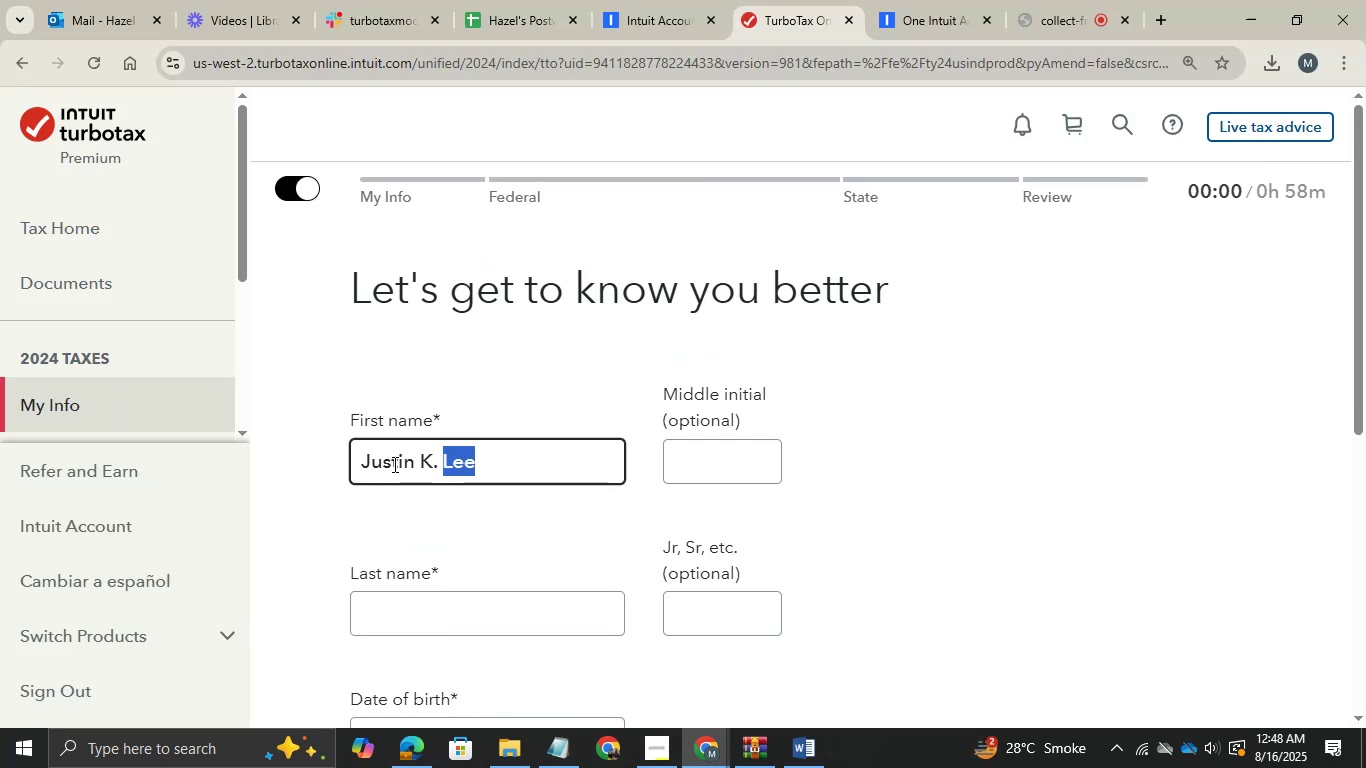 
key(Shift+ArrowLeft)
 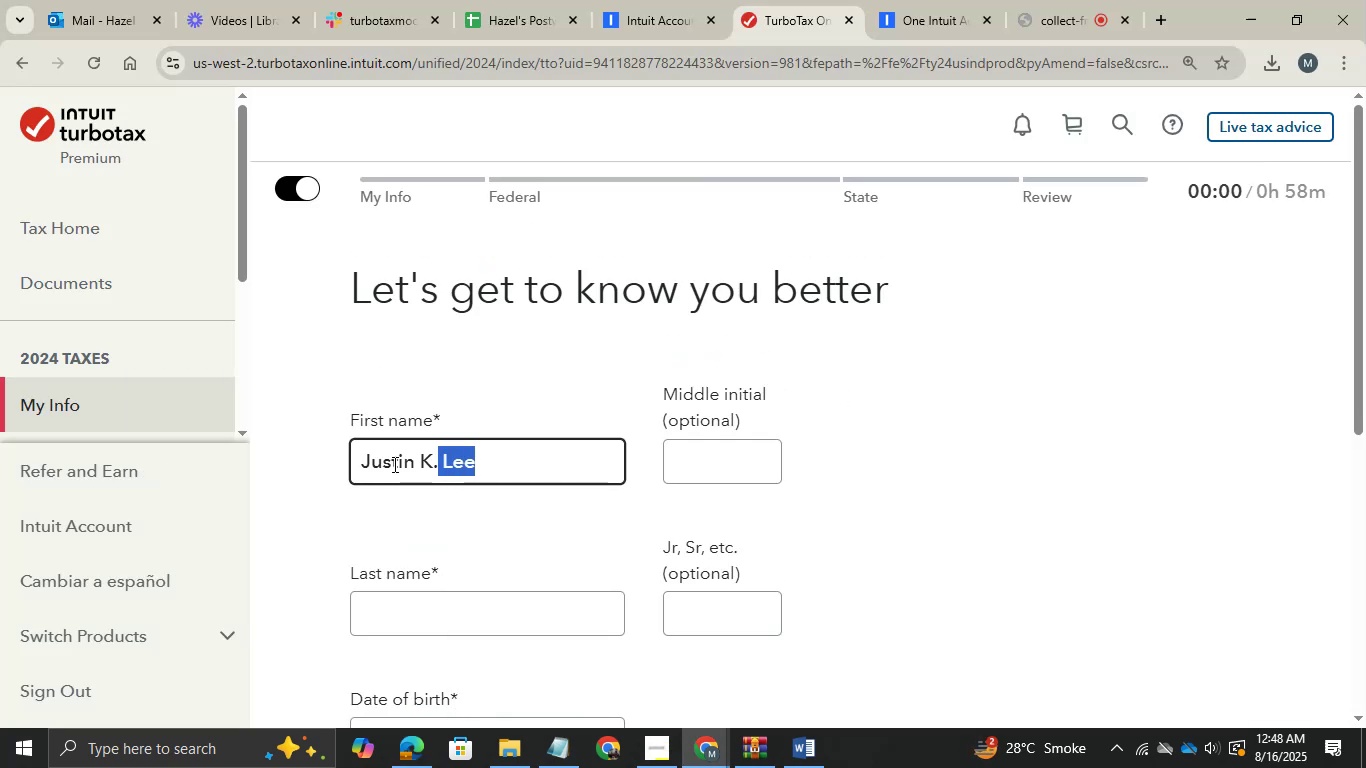 
key(Shift+ArrowLeft)
 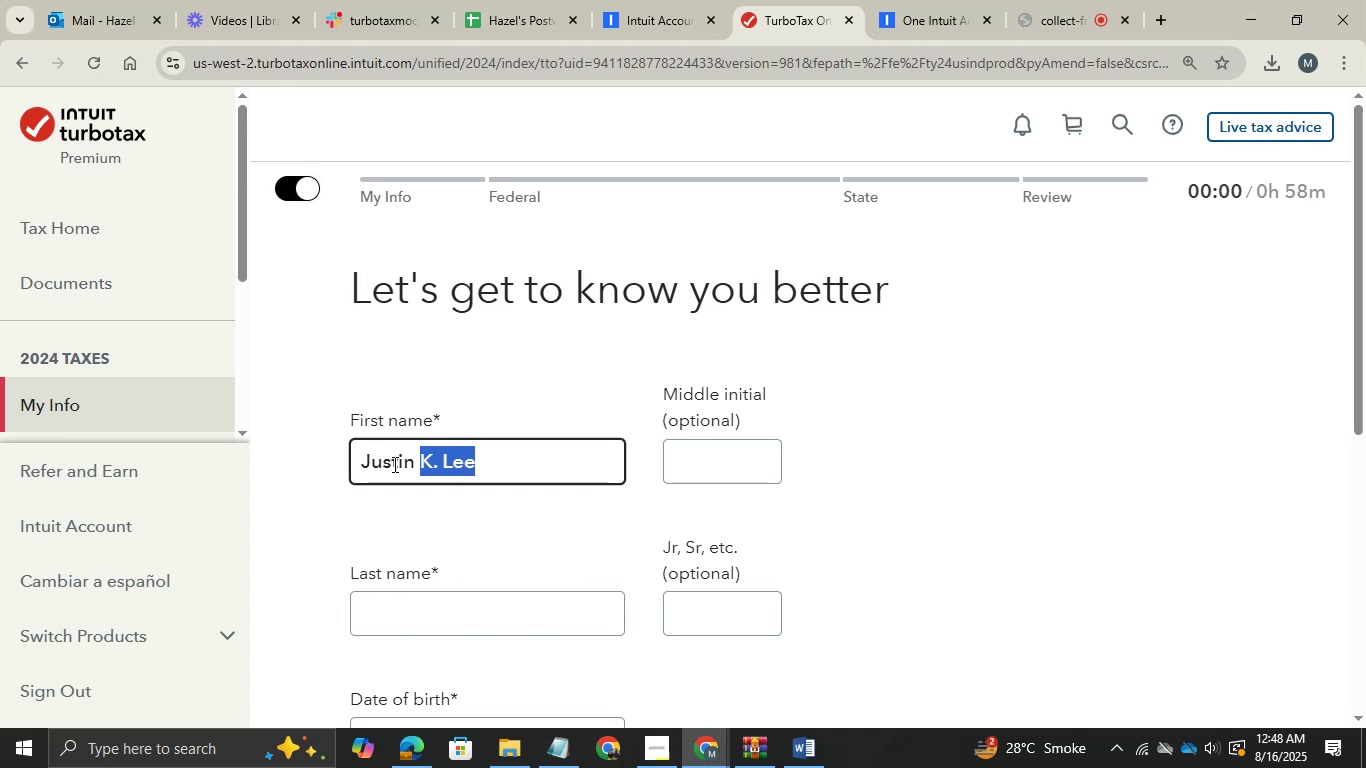 
key(Control+X)
 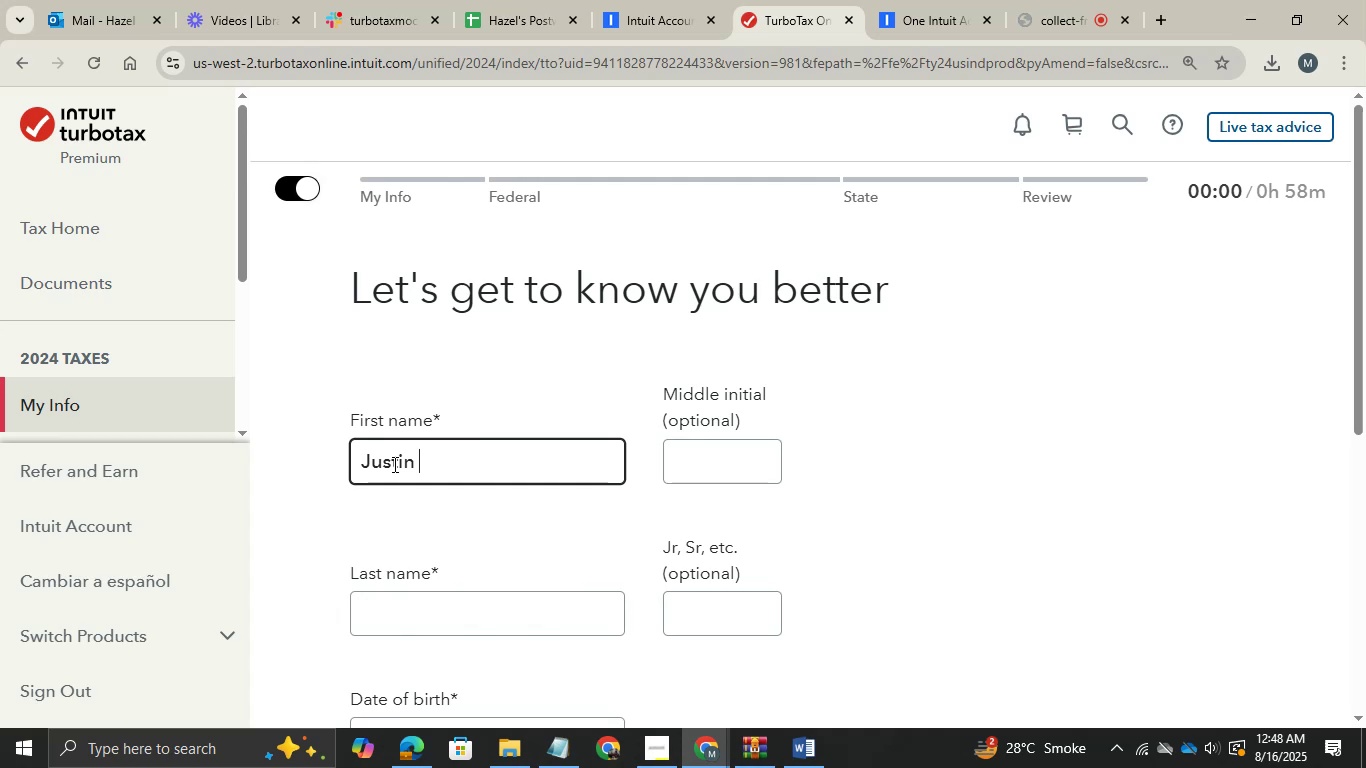 
key(Tab)
 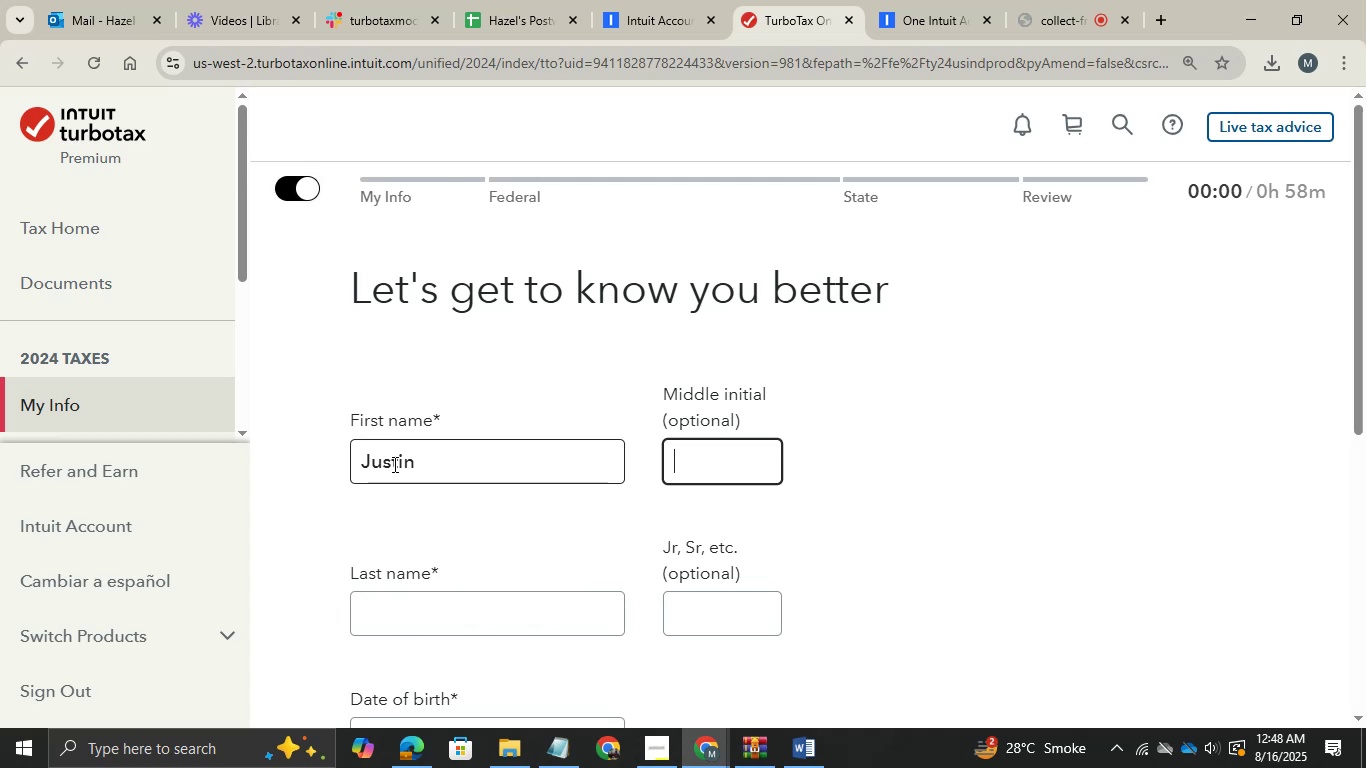 
key(Control+ControlLeft)
 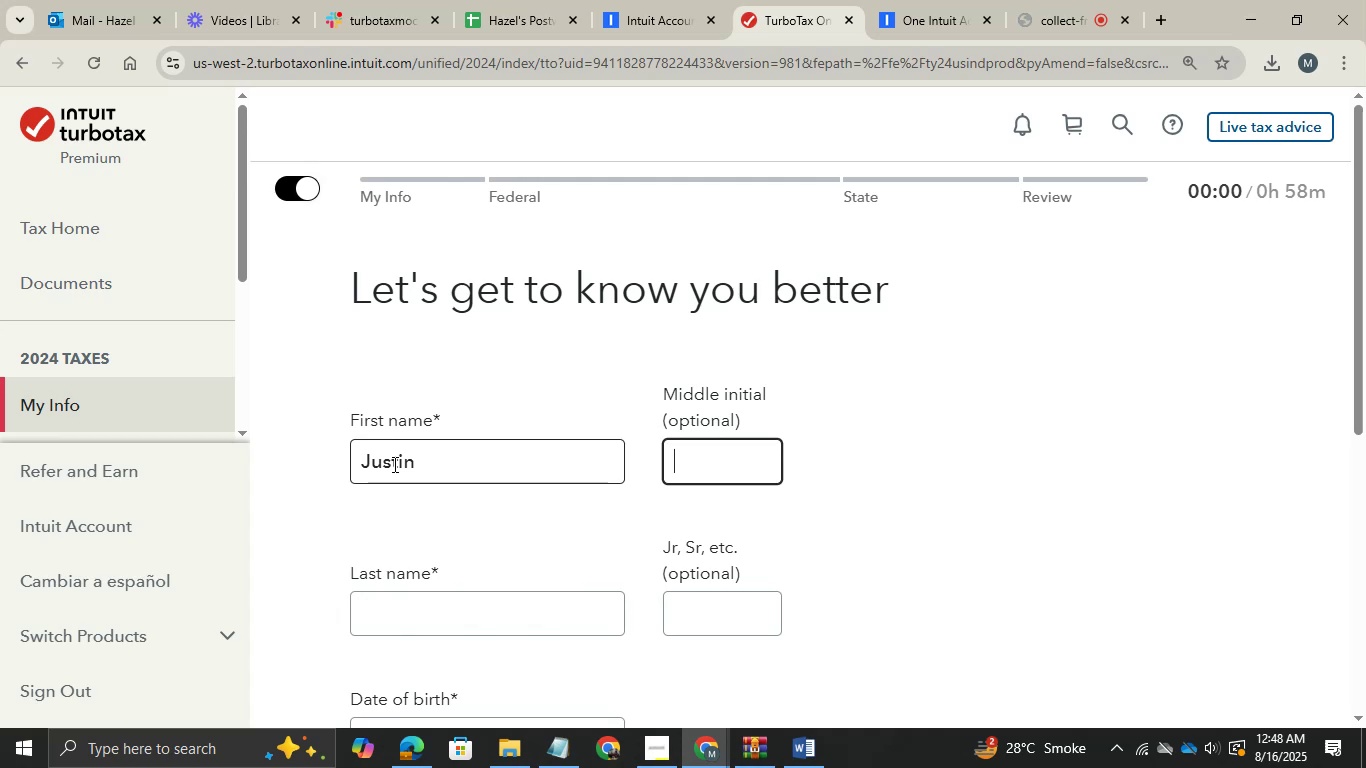 
key(Control+V)
 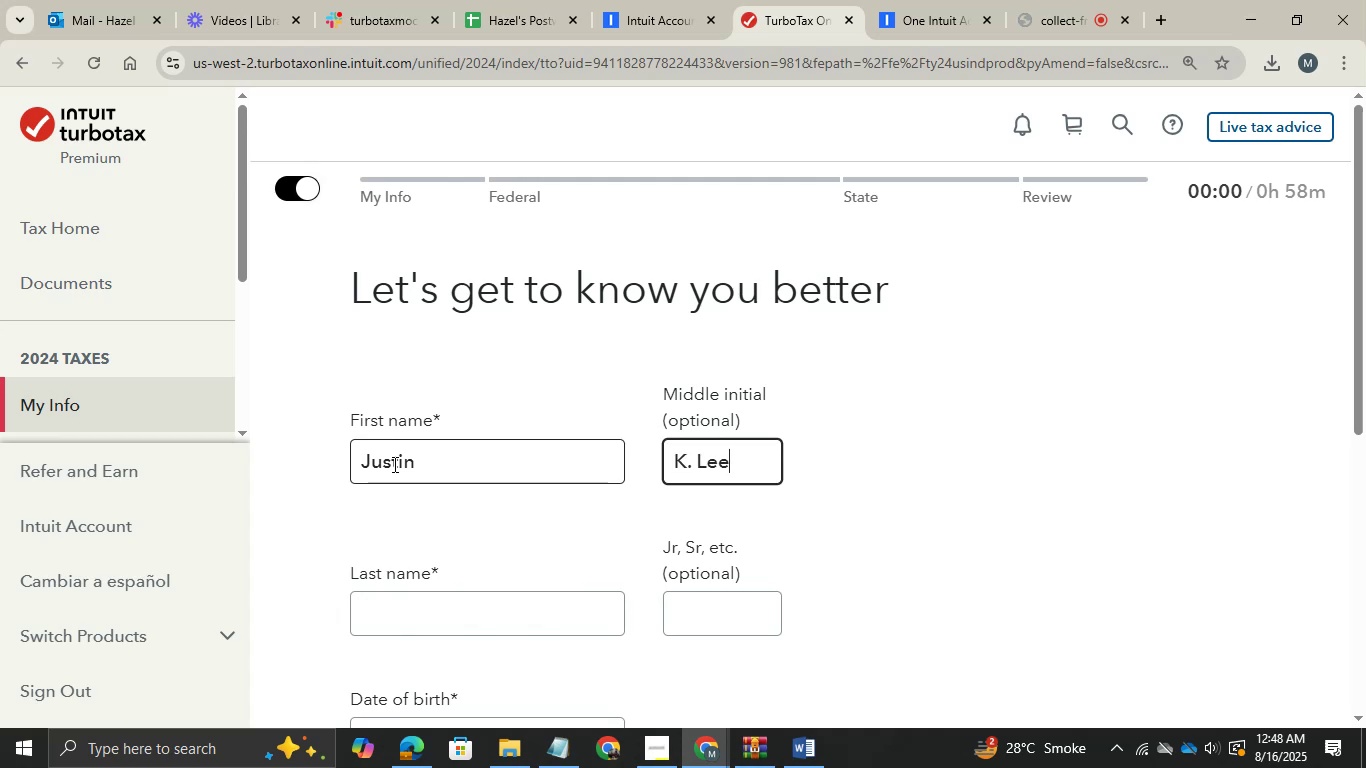 
key(Shift+ArrowLeft)
 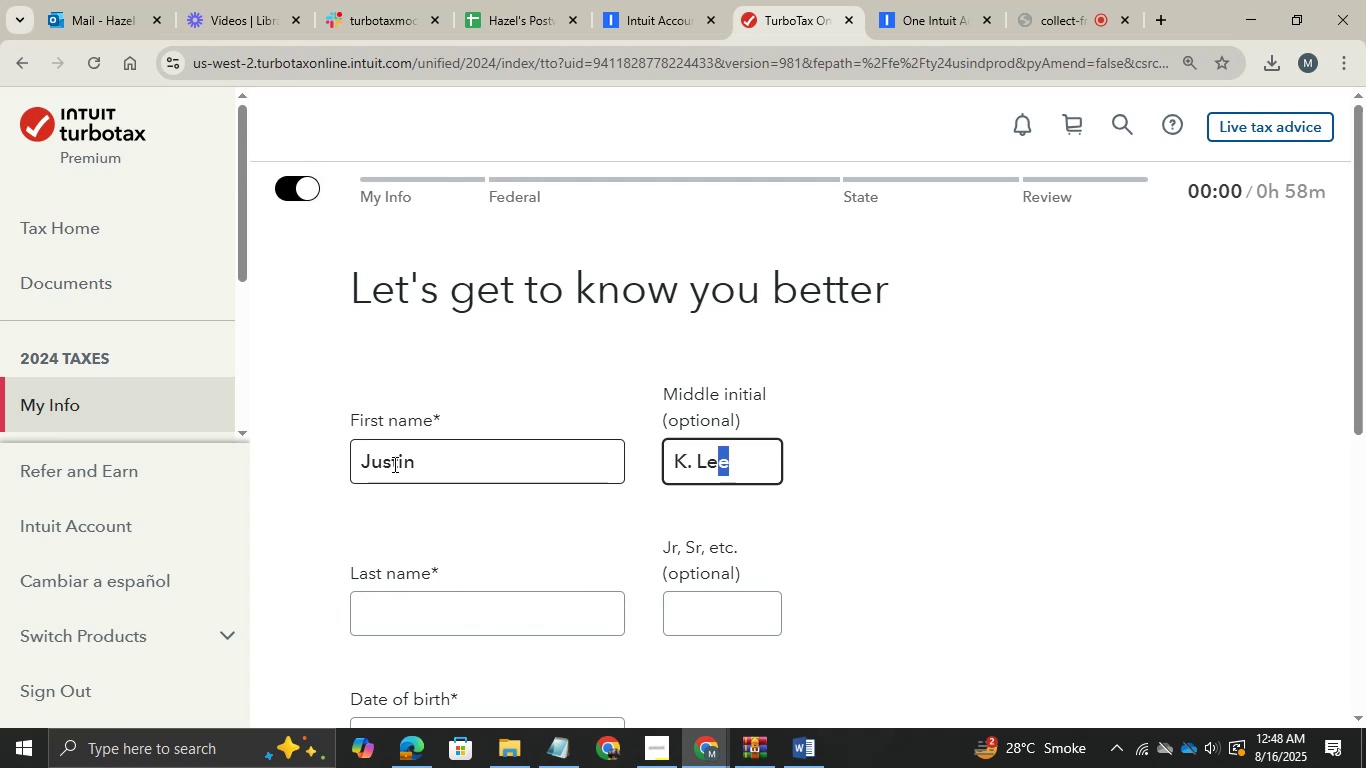 
key(Shift+ArrowLeft)
 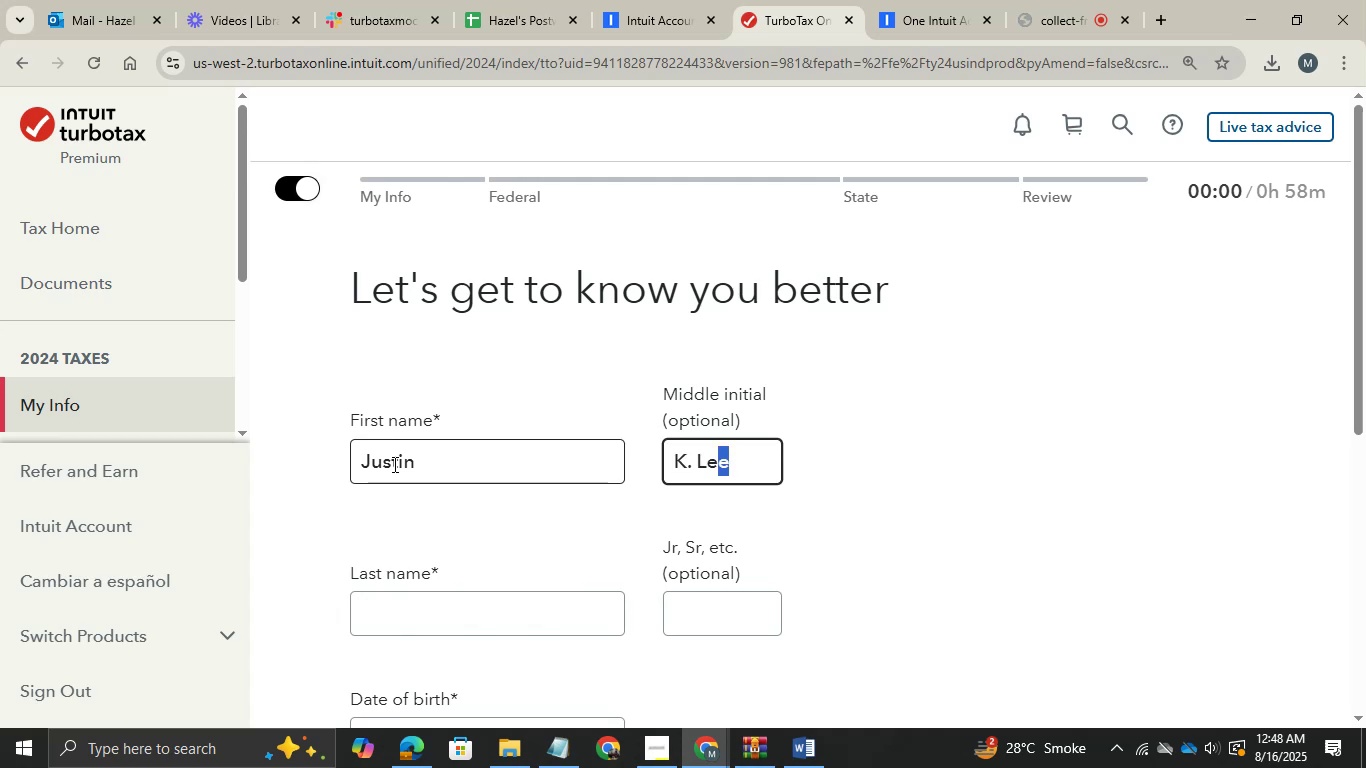 
key(Shift+ArrowLeft)
 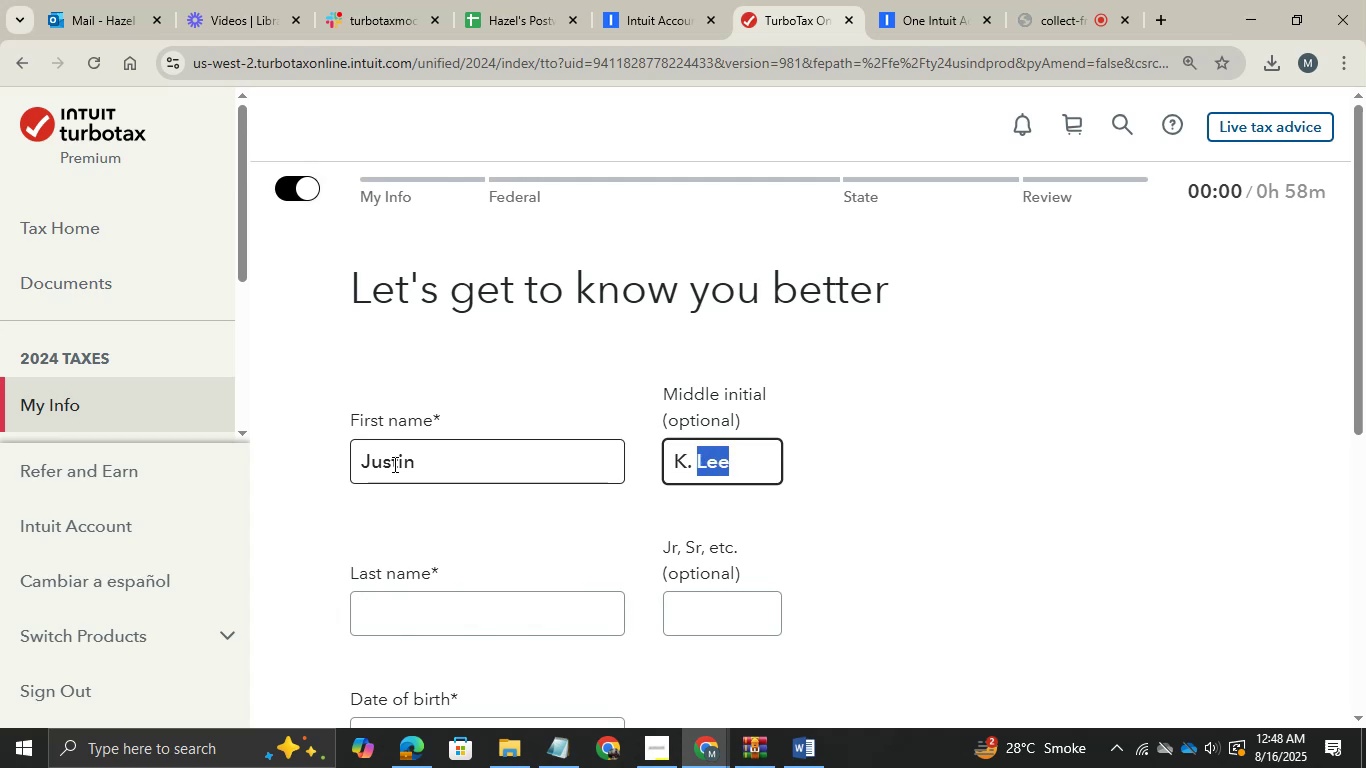 
key(Control+X)
 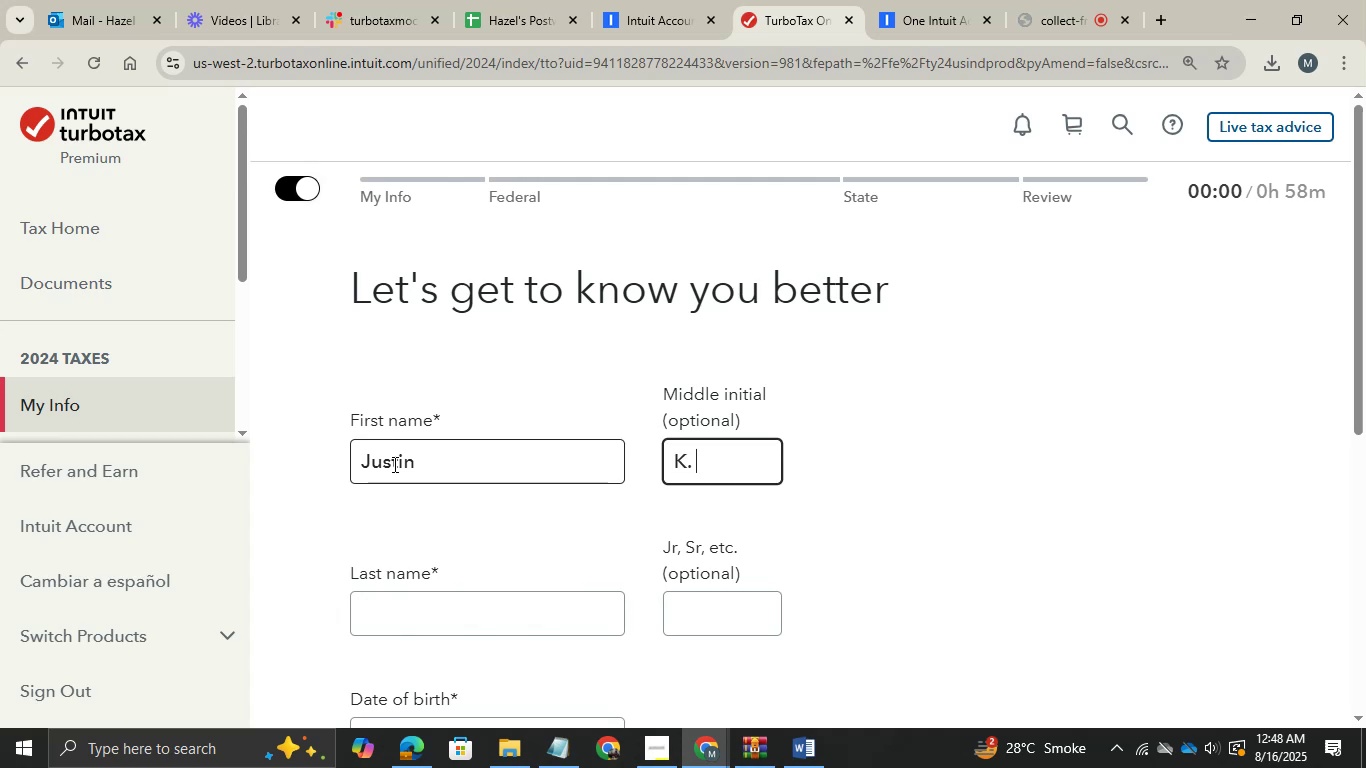 
key(Tab)
 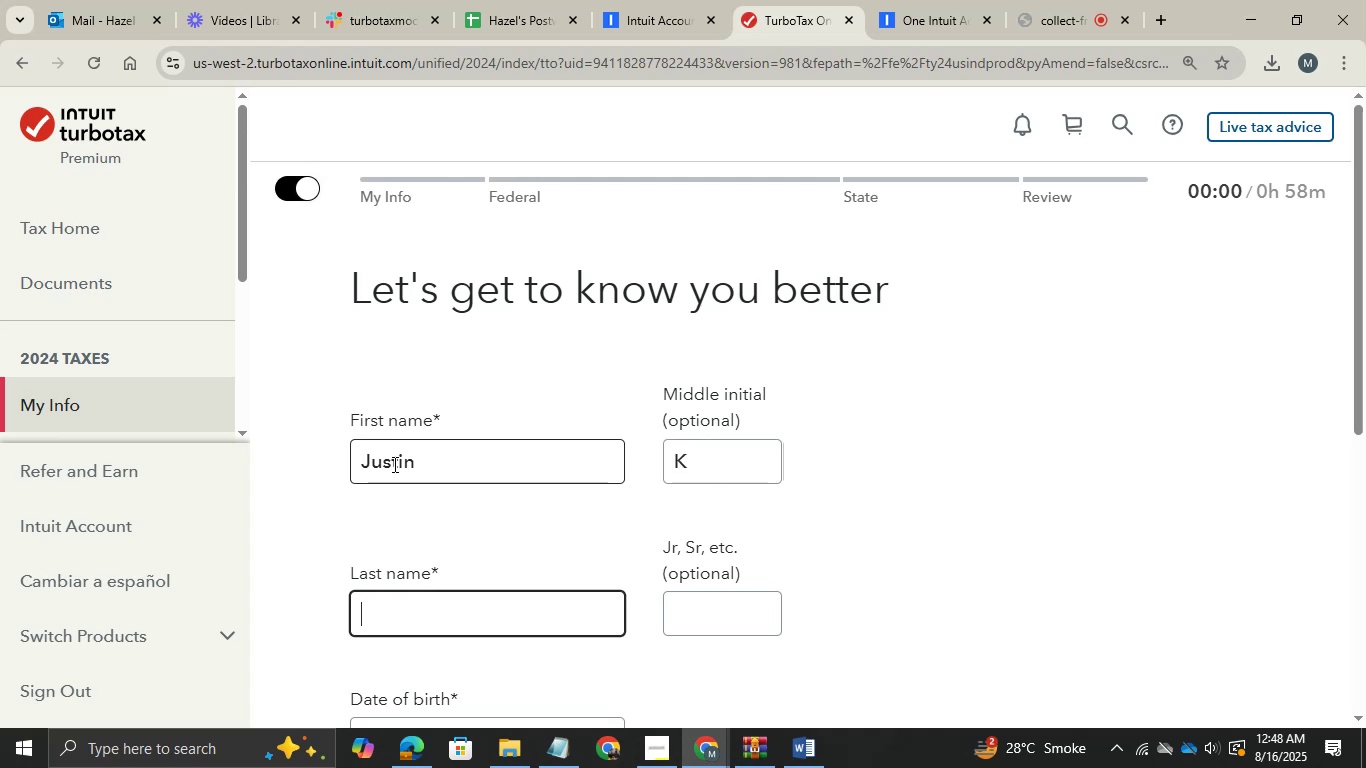 
key(Control+ControlLeft)
 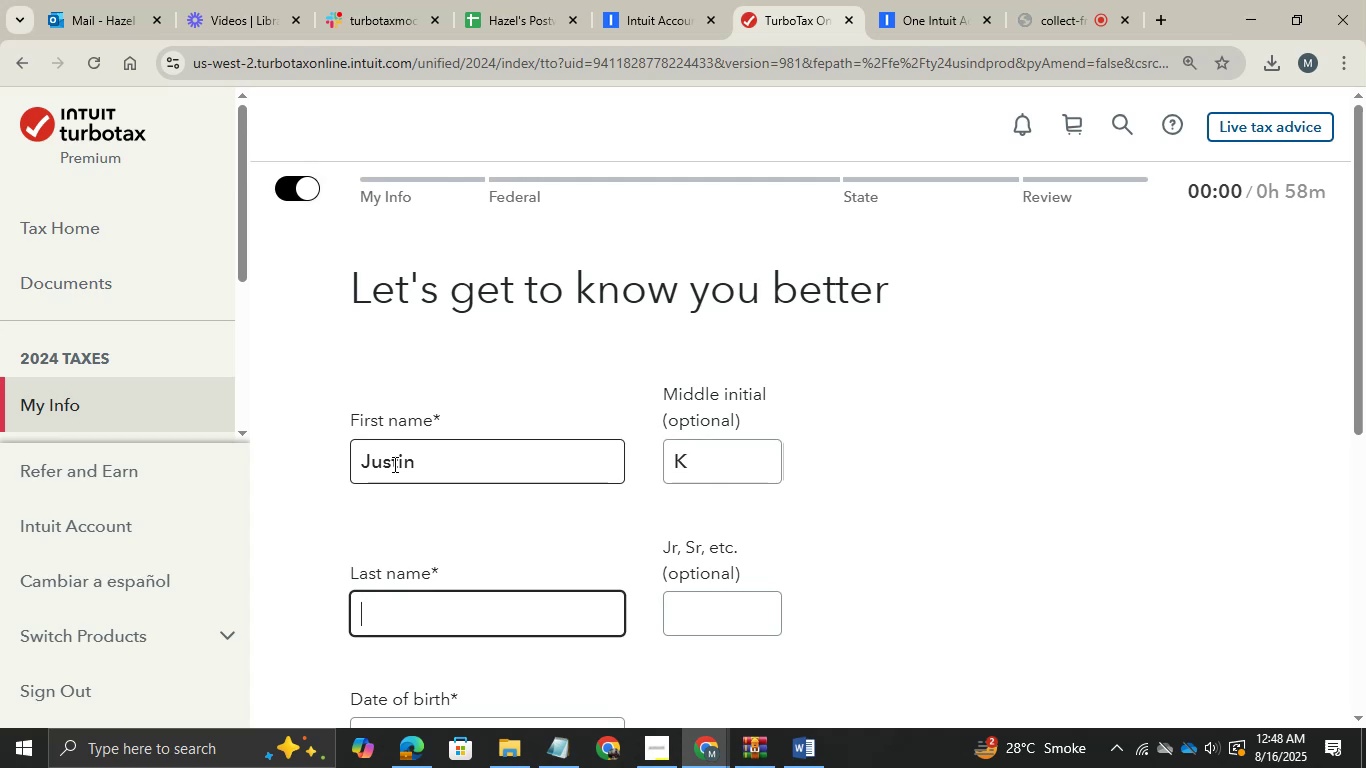 
key(Control+V)
 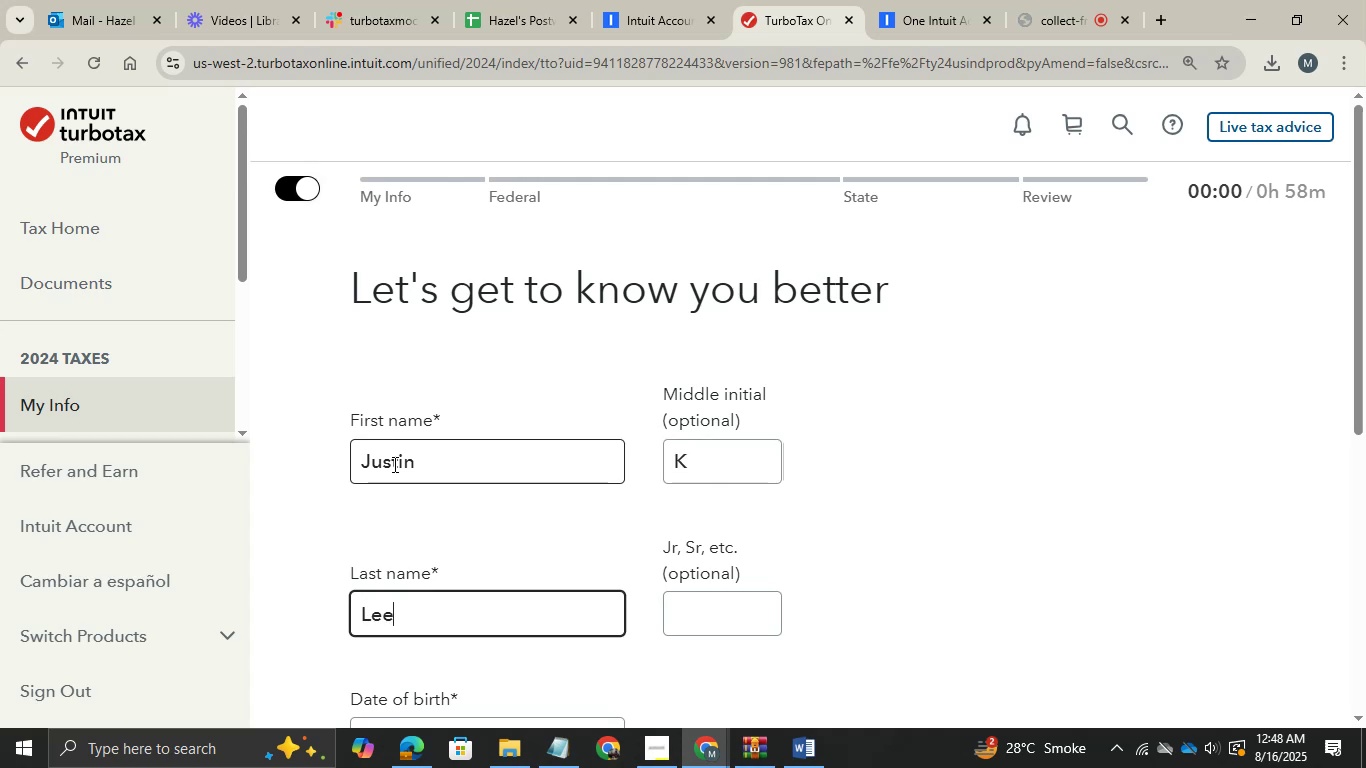 
key(Tab)
 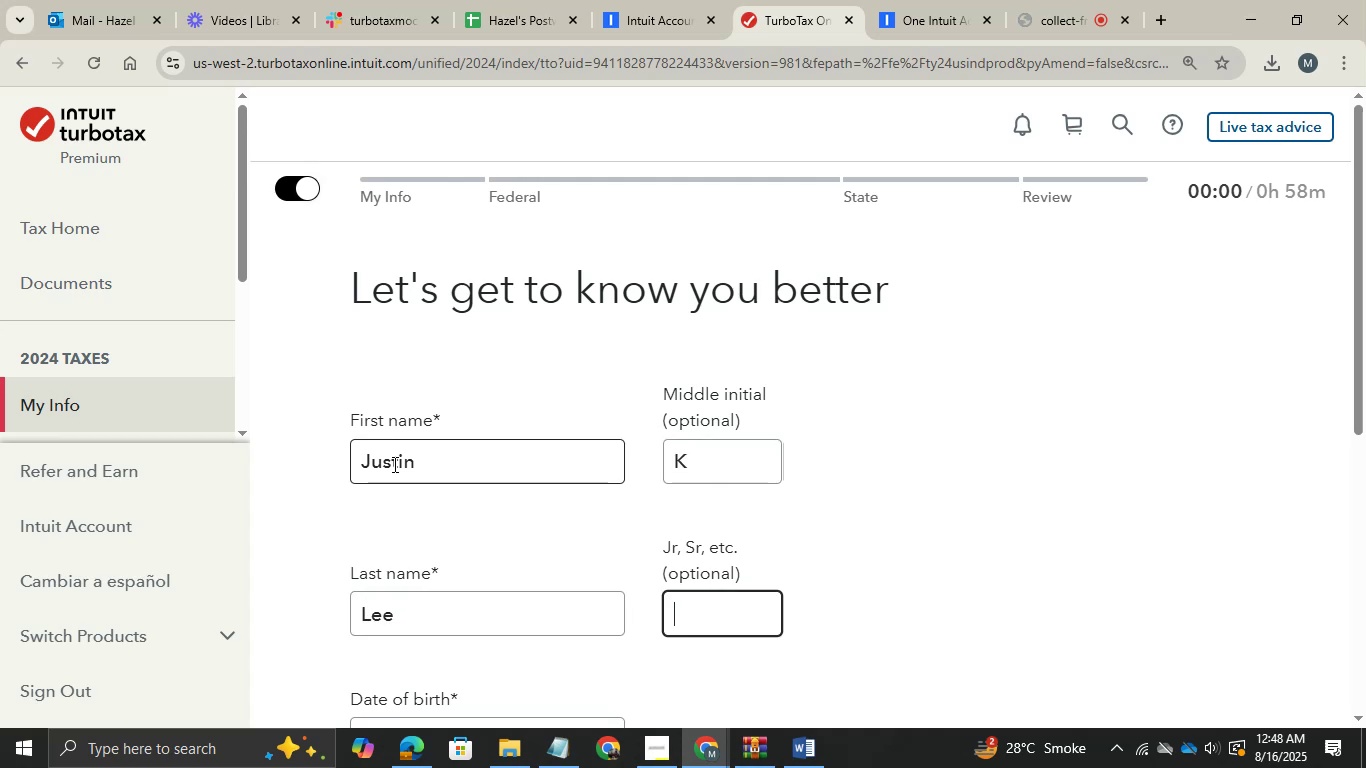 
scroll: coordinate [390, 270], scroll_direction: down, amount: 1.0
 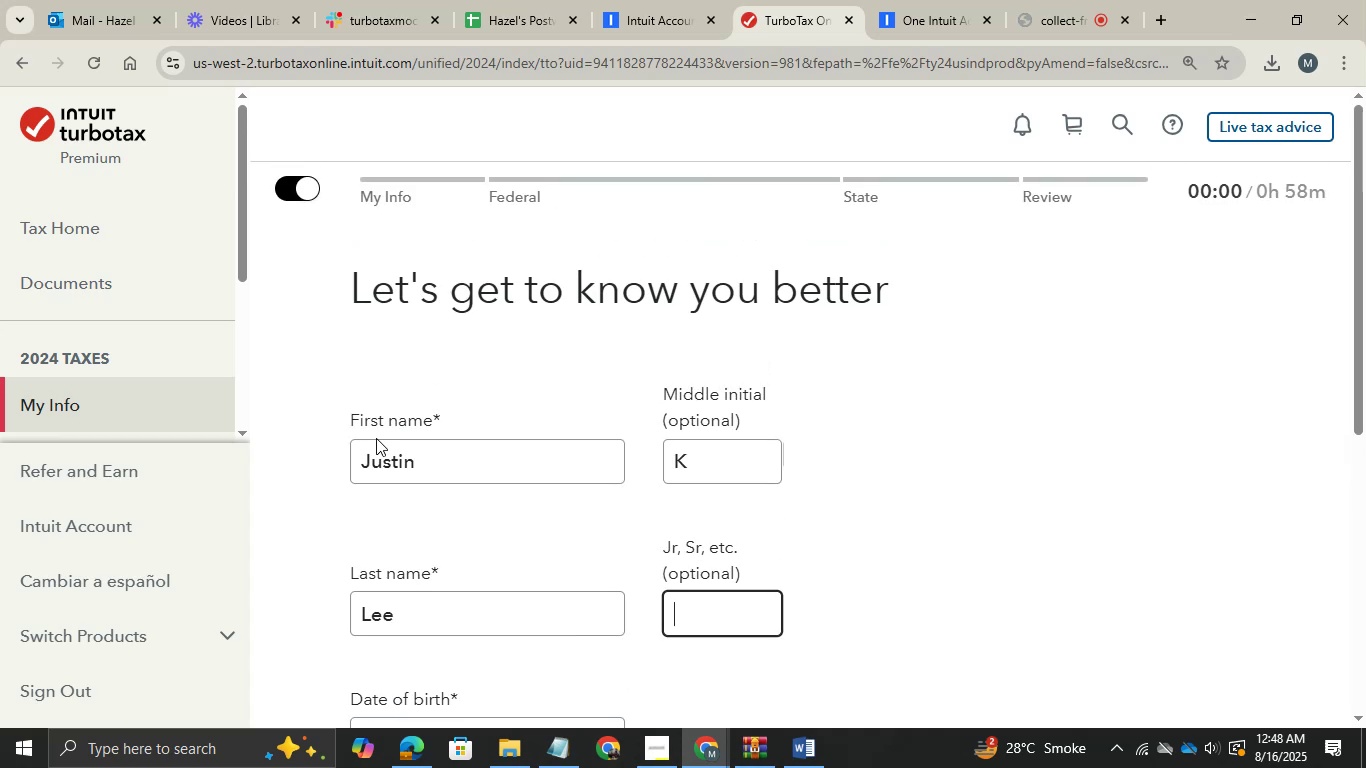 
scroll: coordinate [376, 438], scroll_direction: none, amount: 0.0
 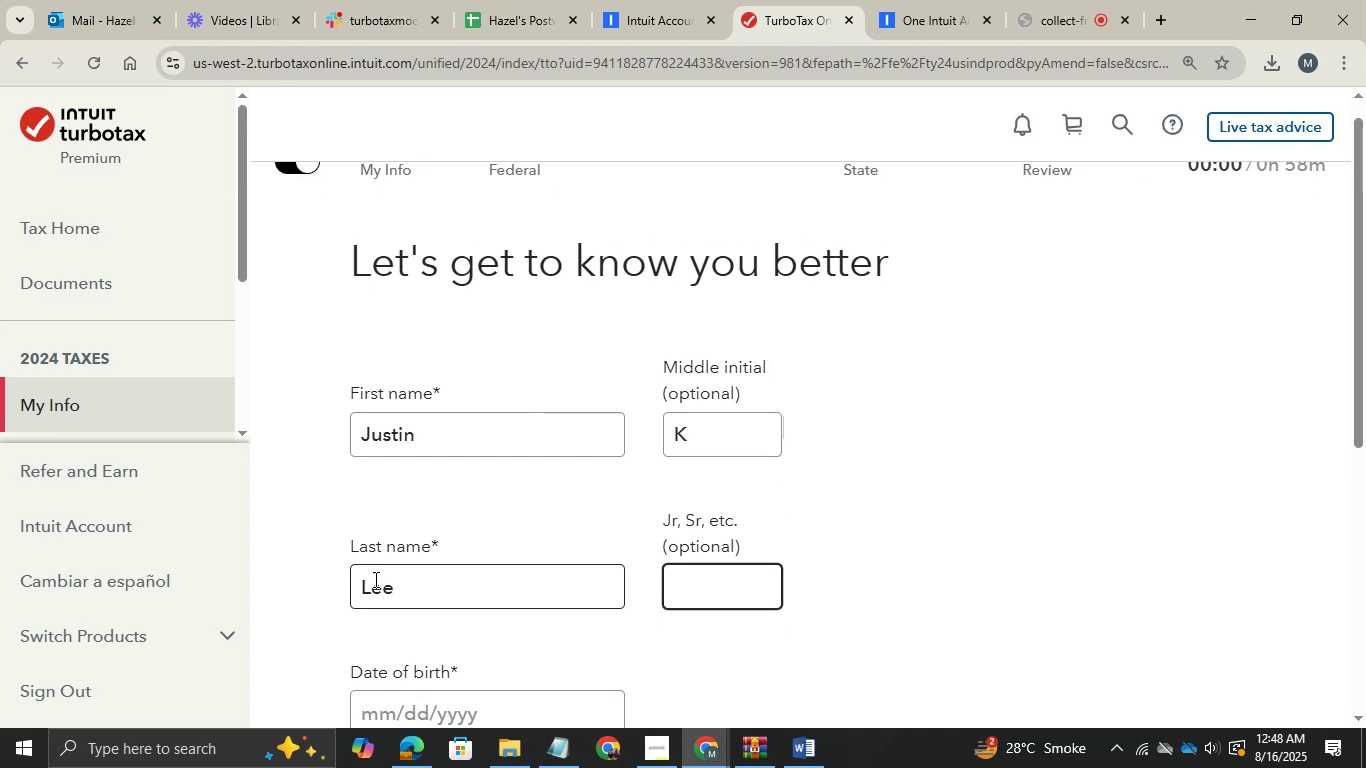 
scroll: coordinate [374, 587], scroll_direction: down, amount: 1.0
 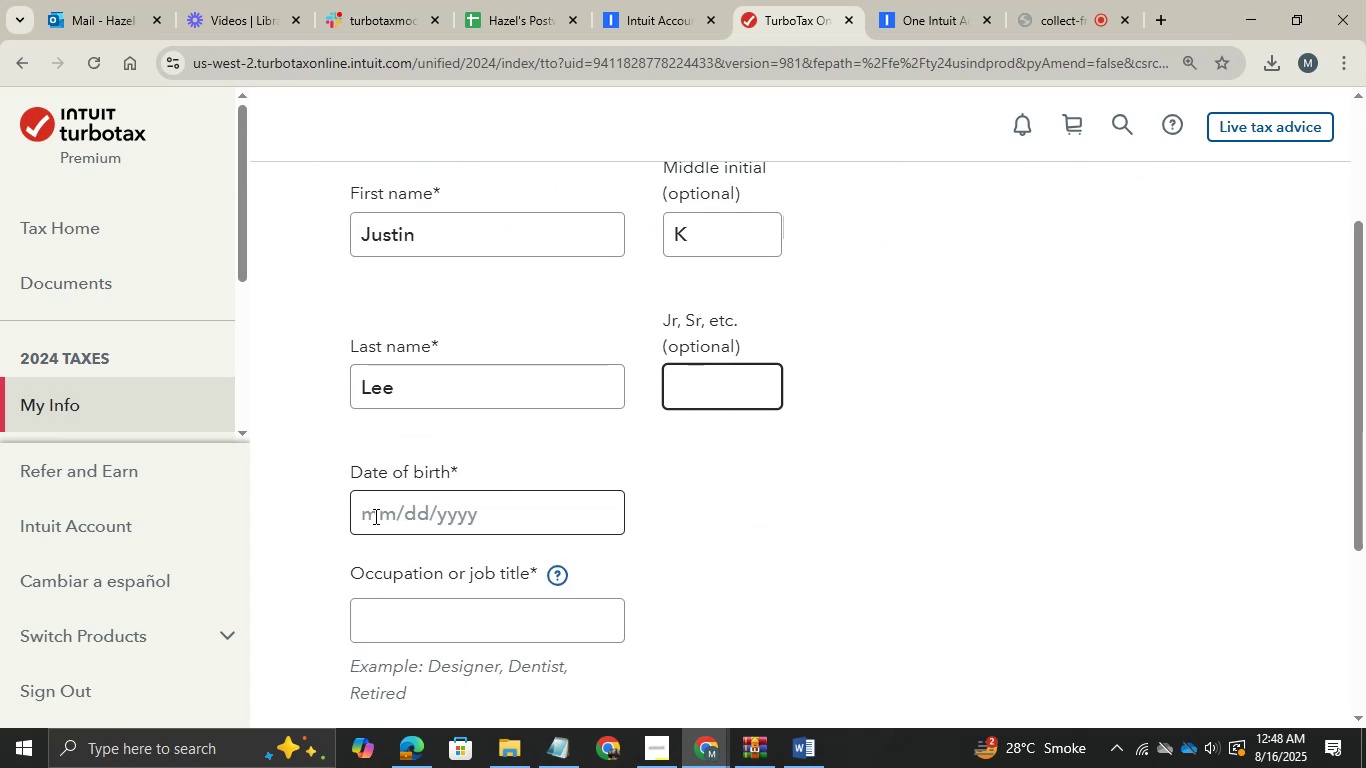 
left_click([374, 516])
 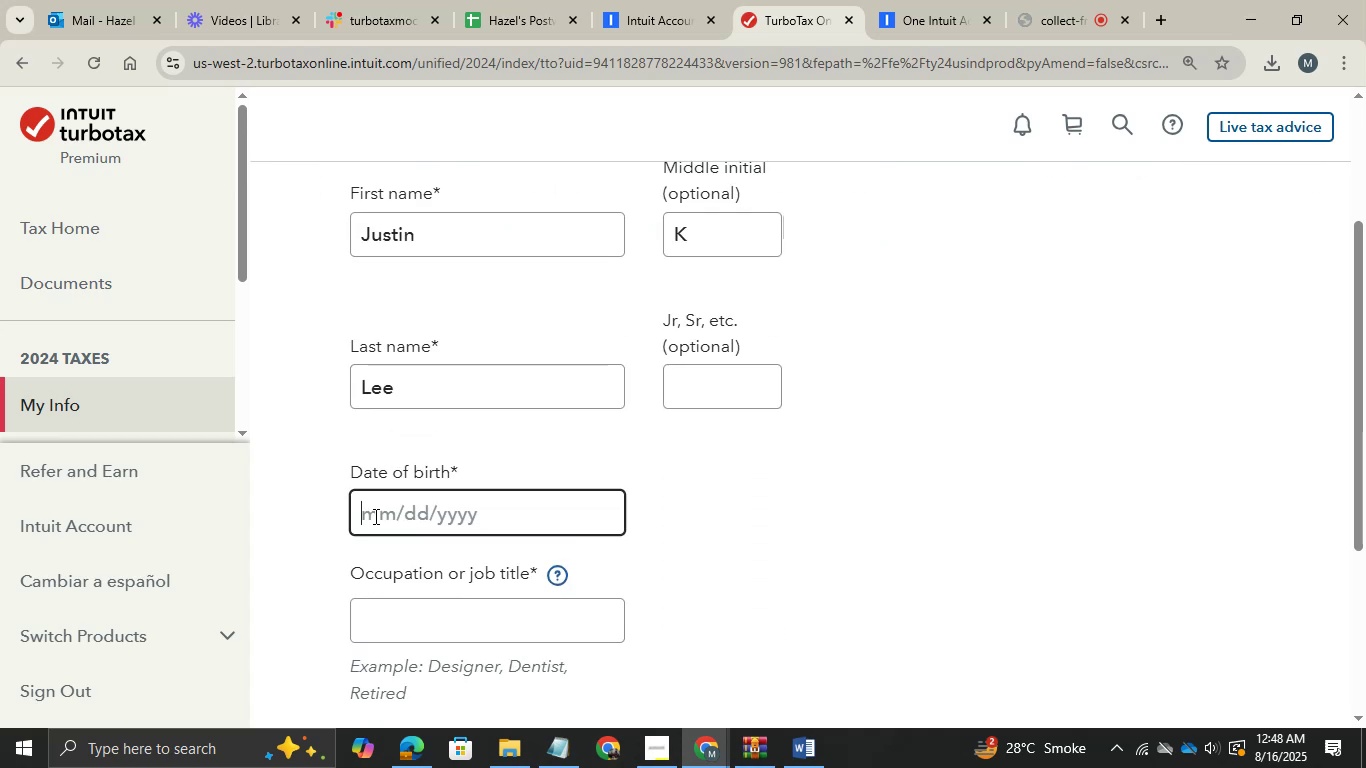 
type(12/31/1999)
key(Tab)
 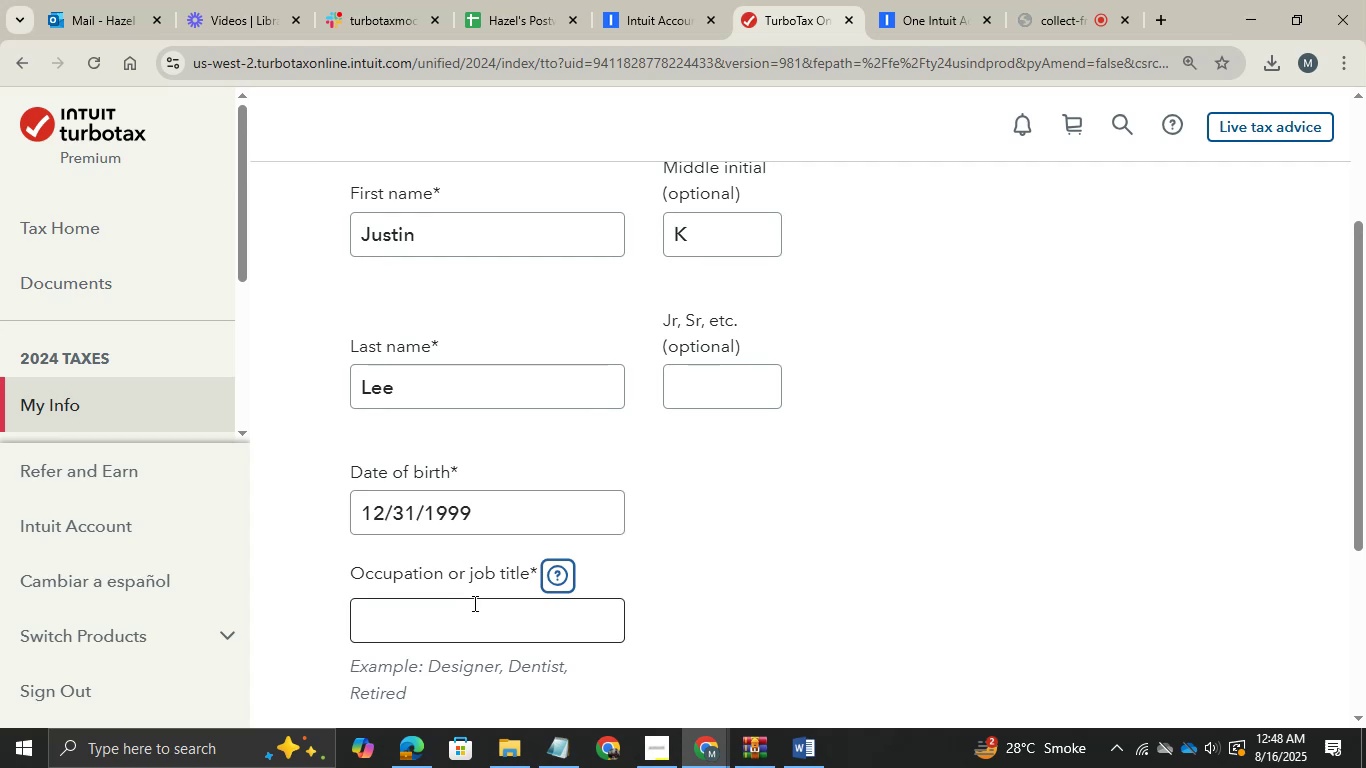 
left_click([473, 603])
 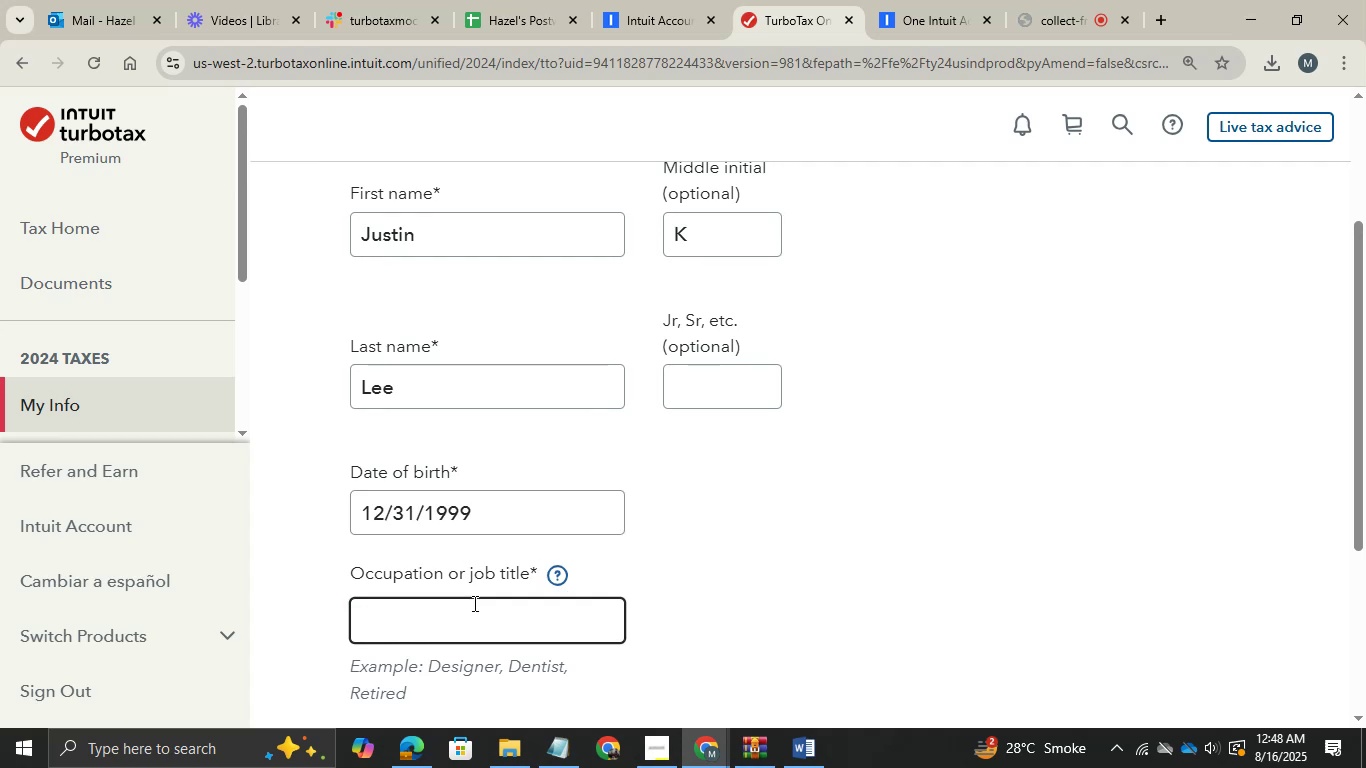 
type(free)
 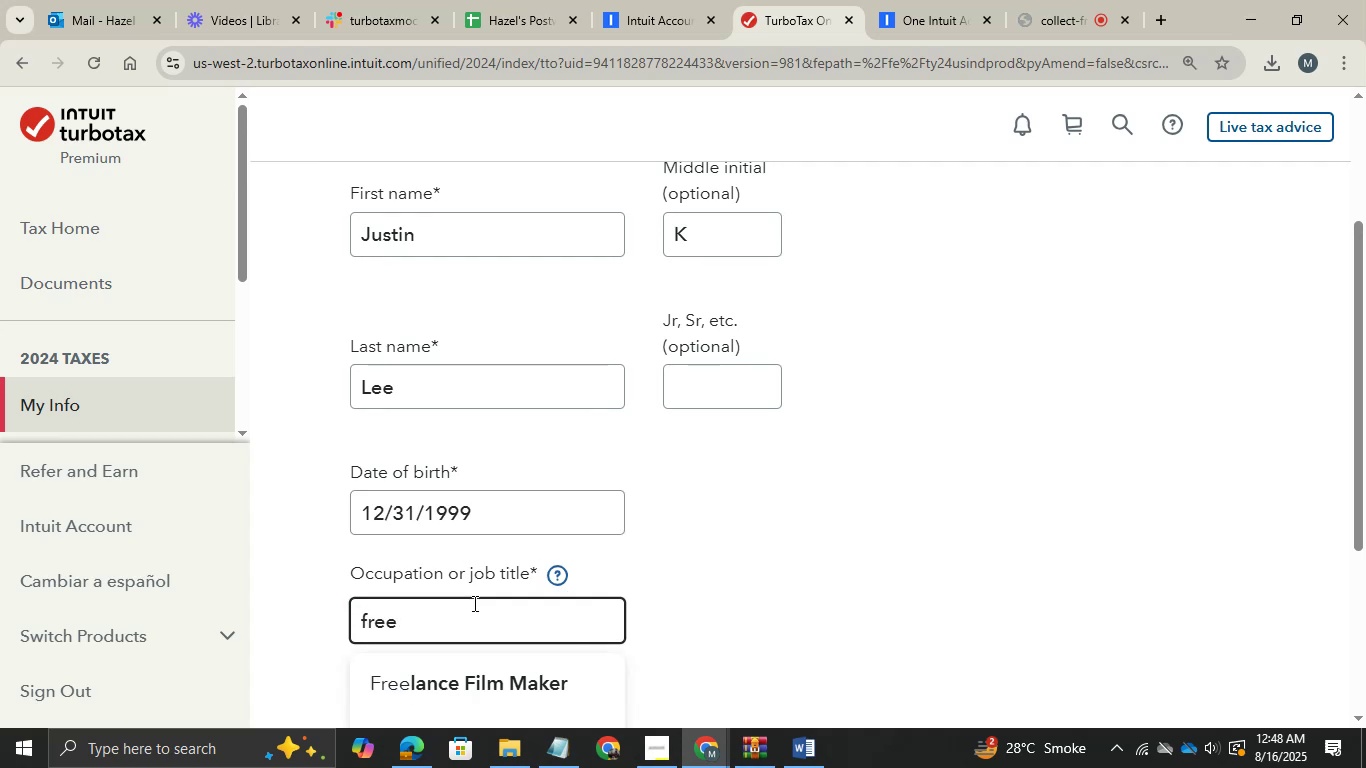 
scroll: coordinate [473, 576], scroll_direction: down, amount: 2.0
 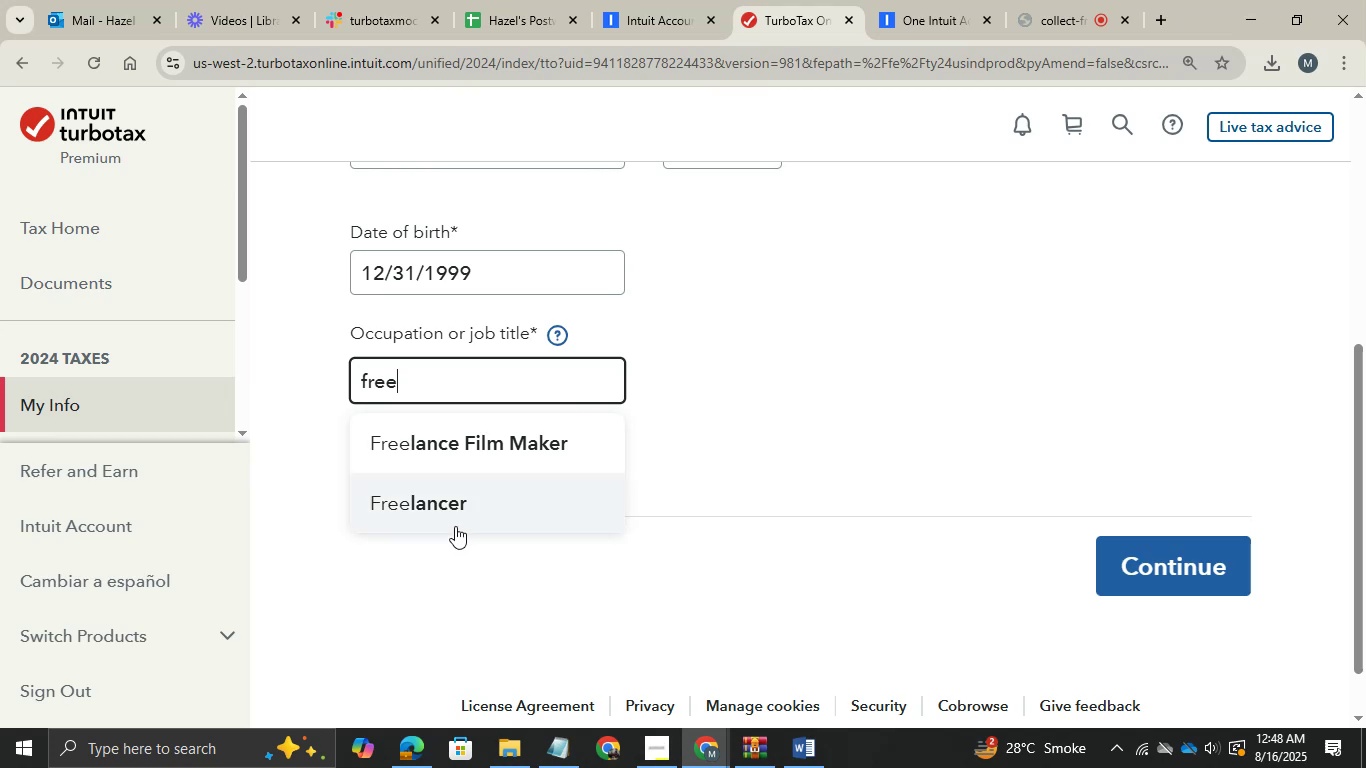 
left_click([450, 516])
 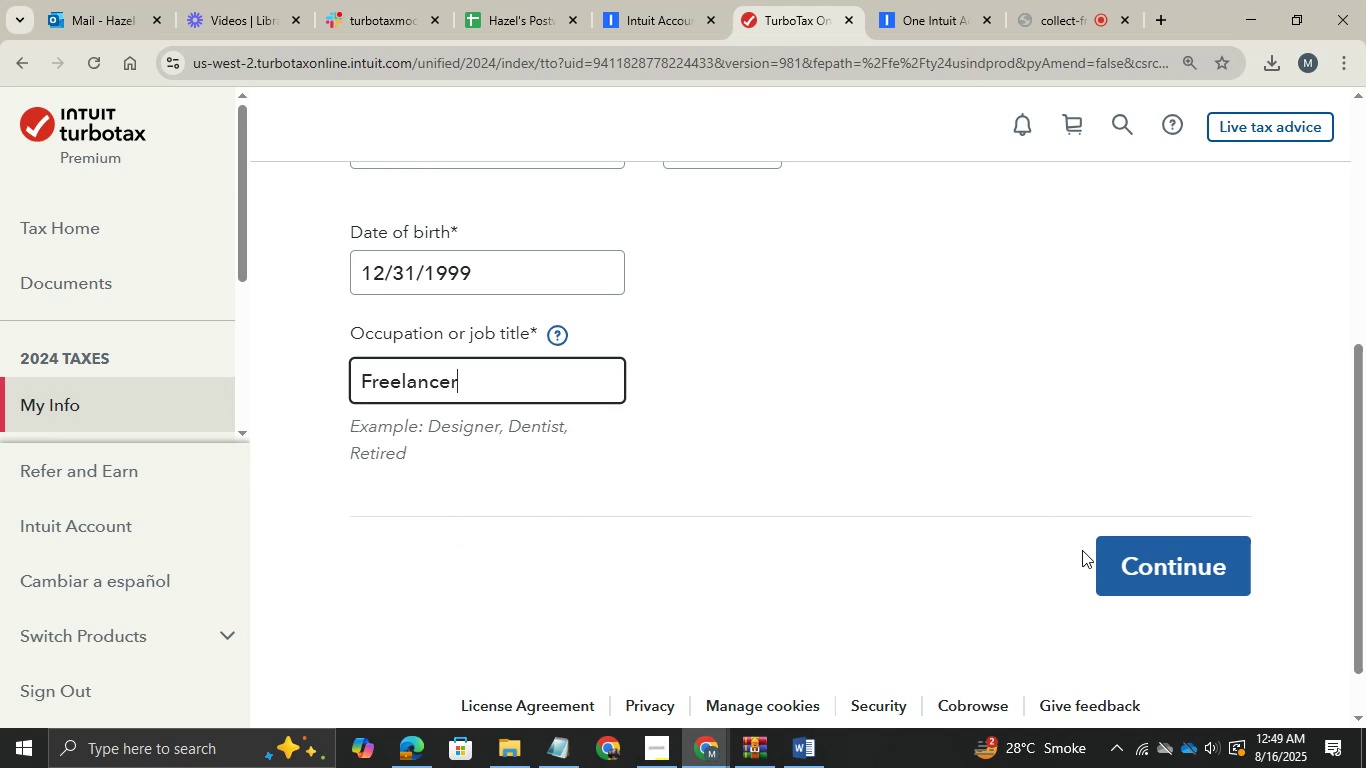 
left_click([1171, 577])
 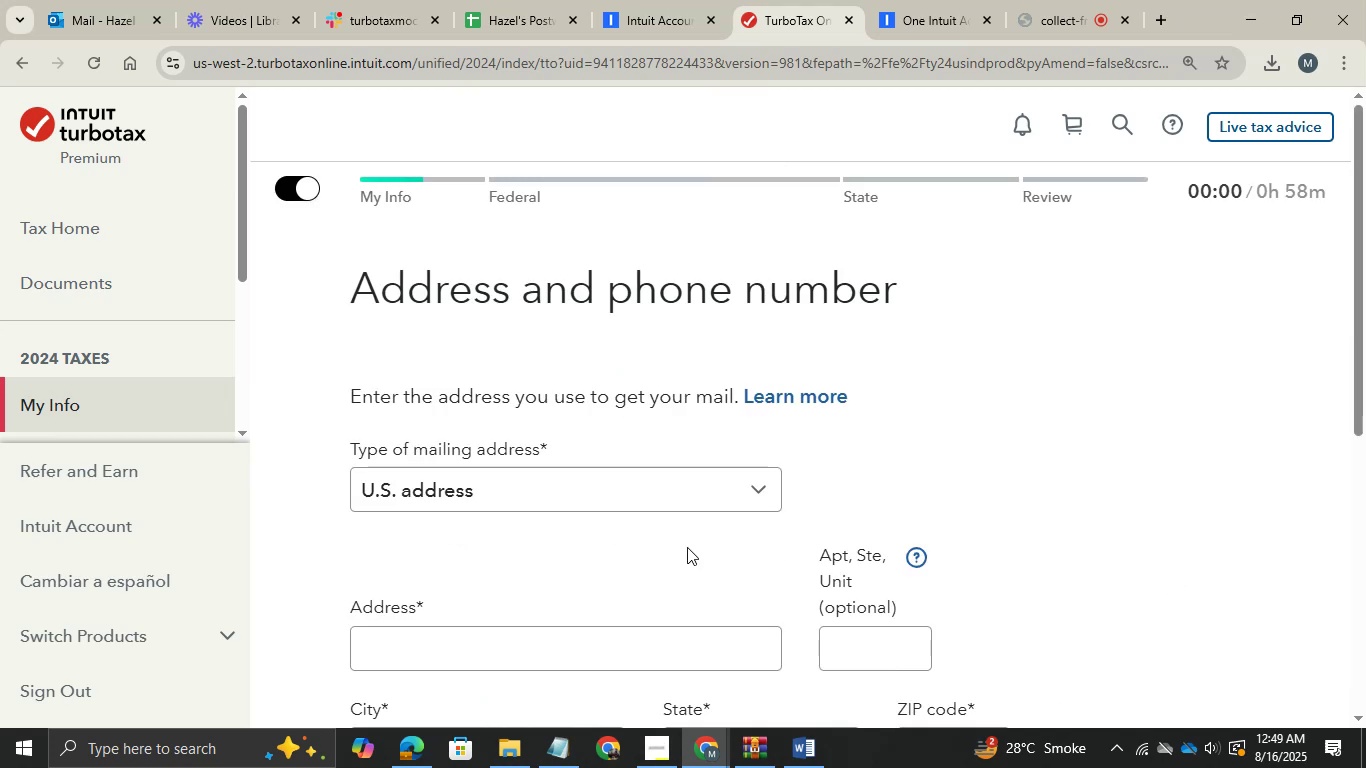 
wait(5.92)
 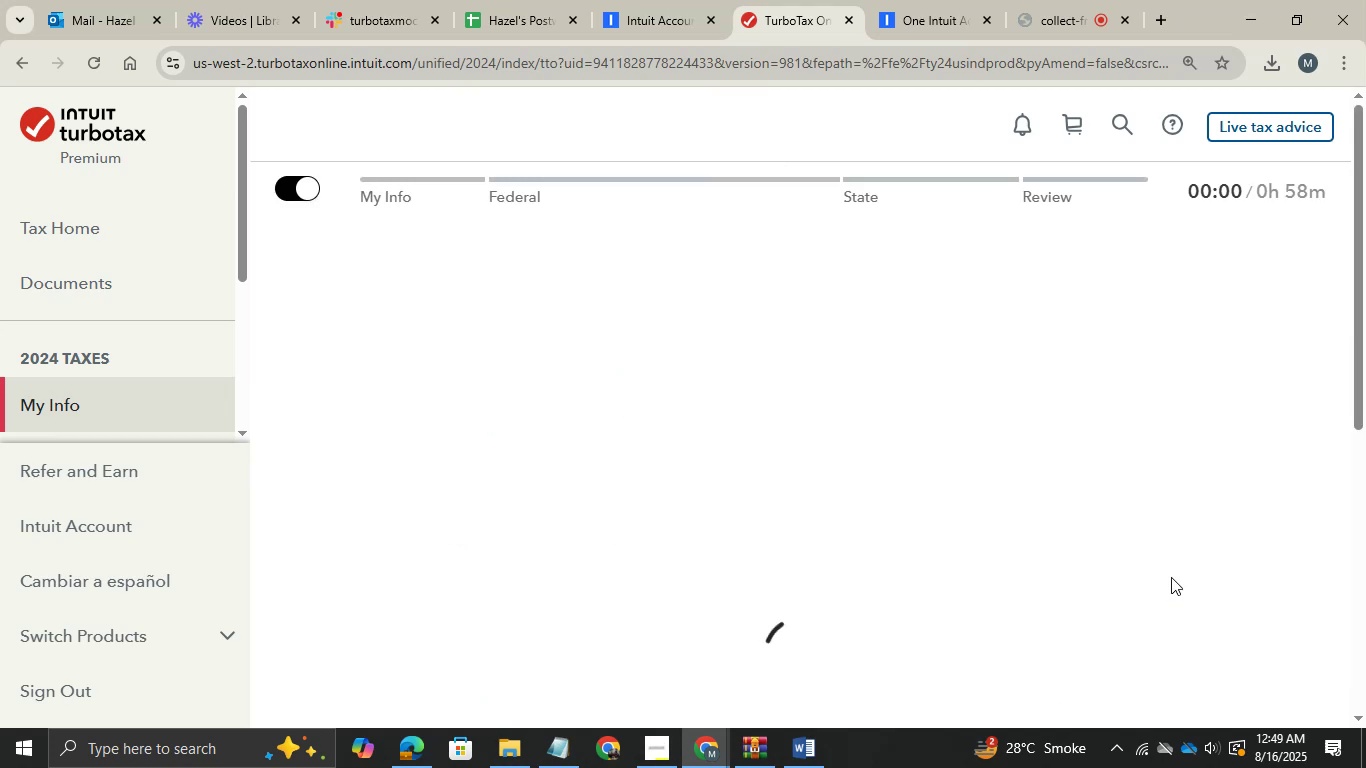 
left_click([397, 762])
 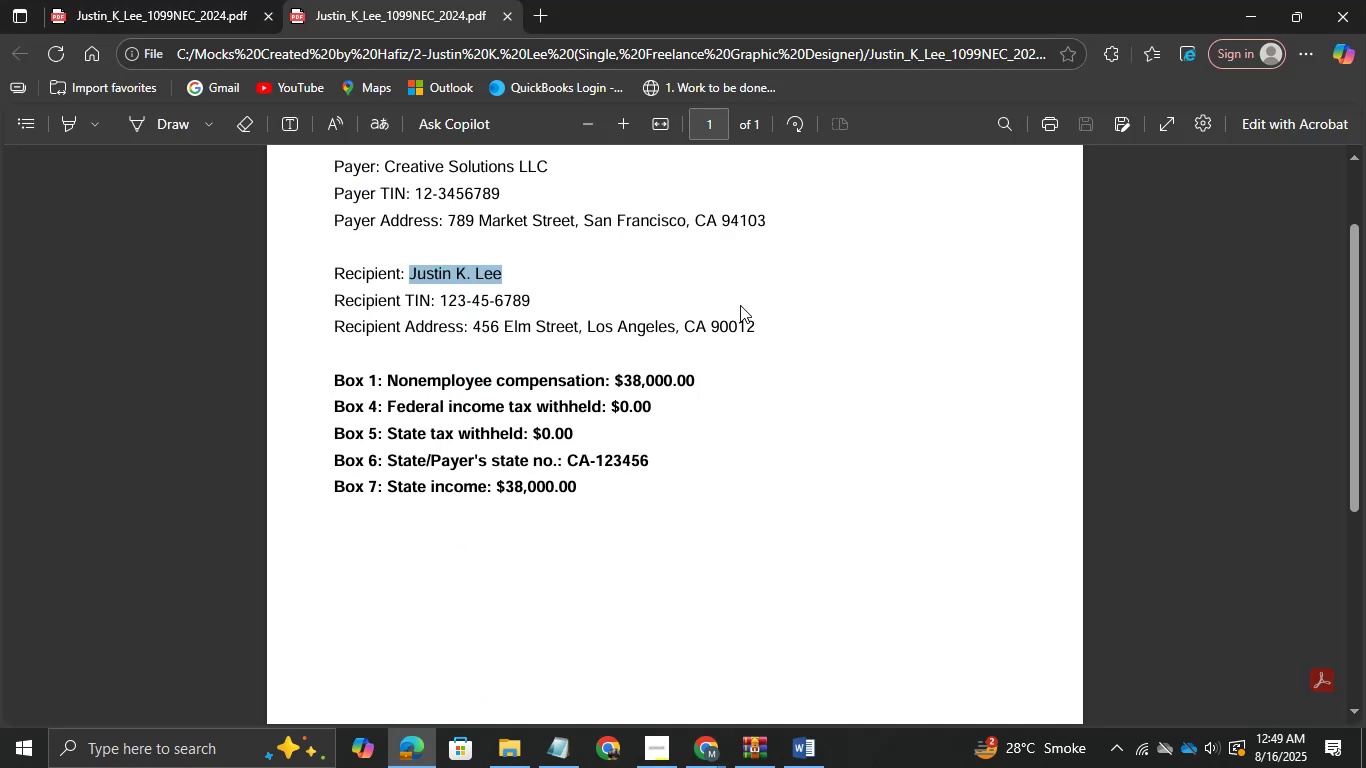 
left_click_drag(start_coordinate=[754, 322], to_coordinate=[404, 321])
 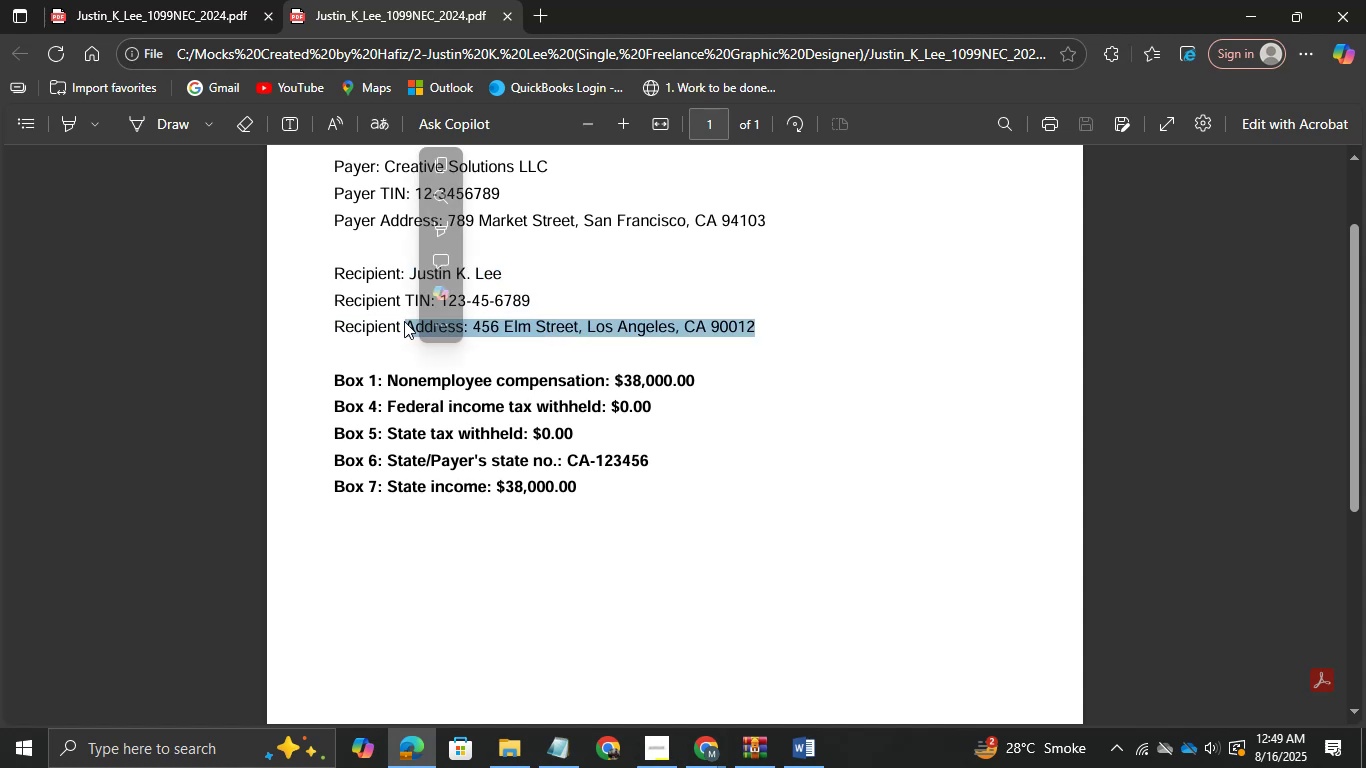 
key(Control+C)
 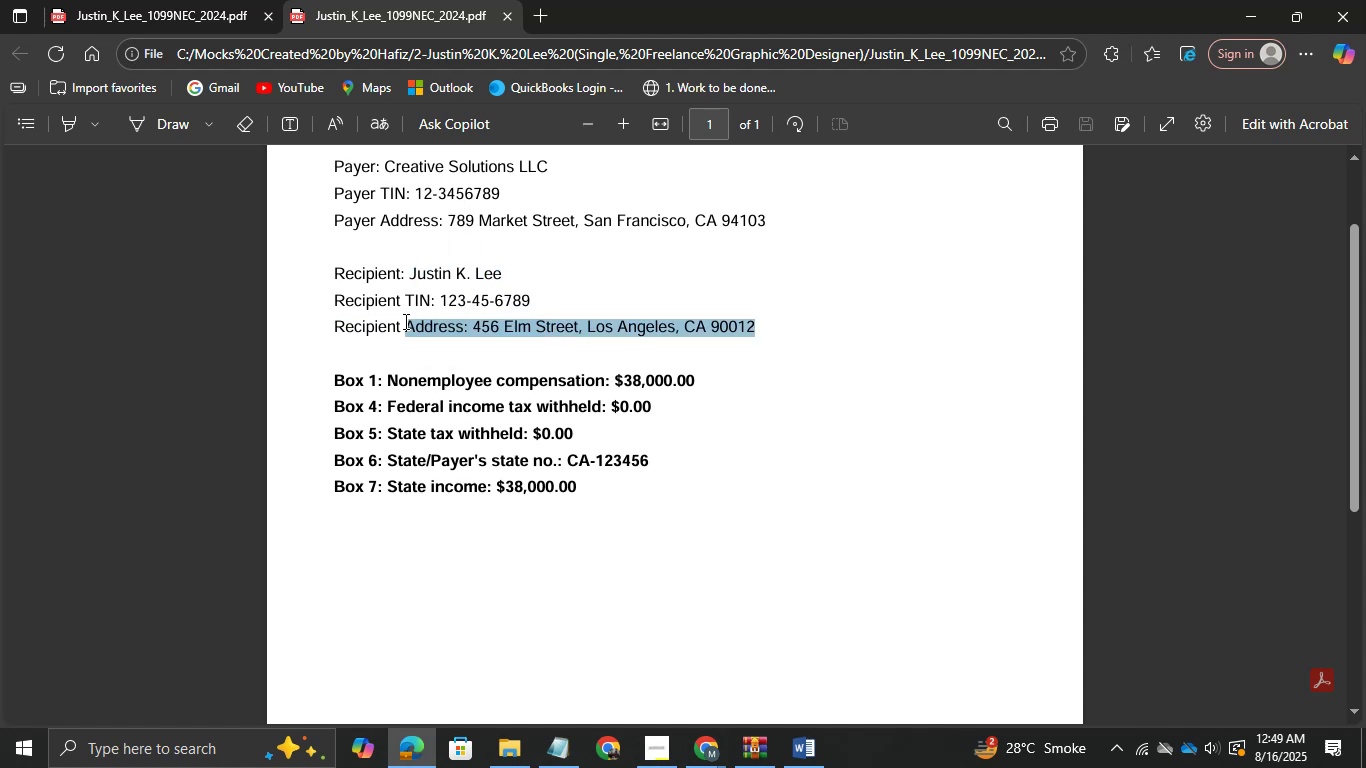 
key(Control+C)
 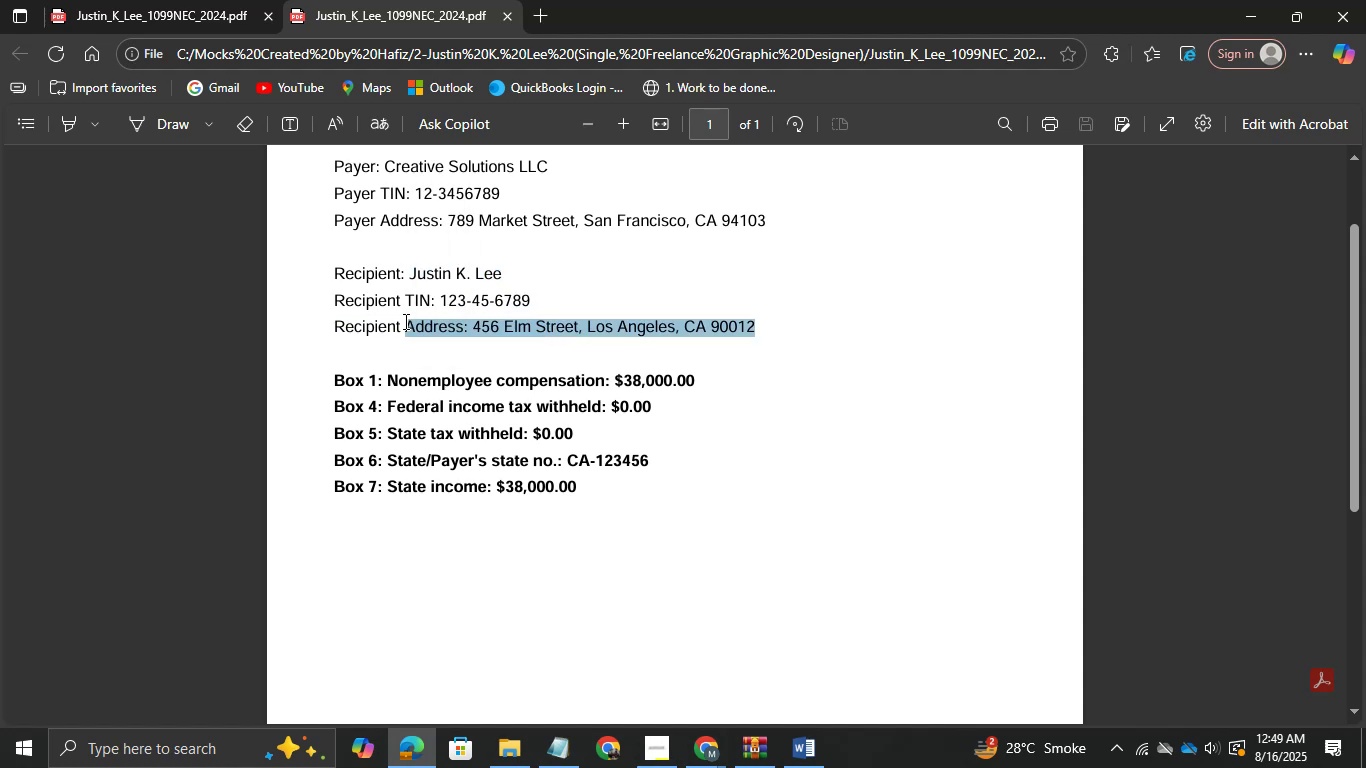 
key(Control+C)
 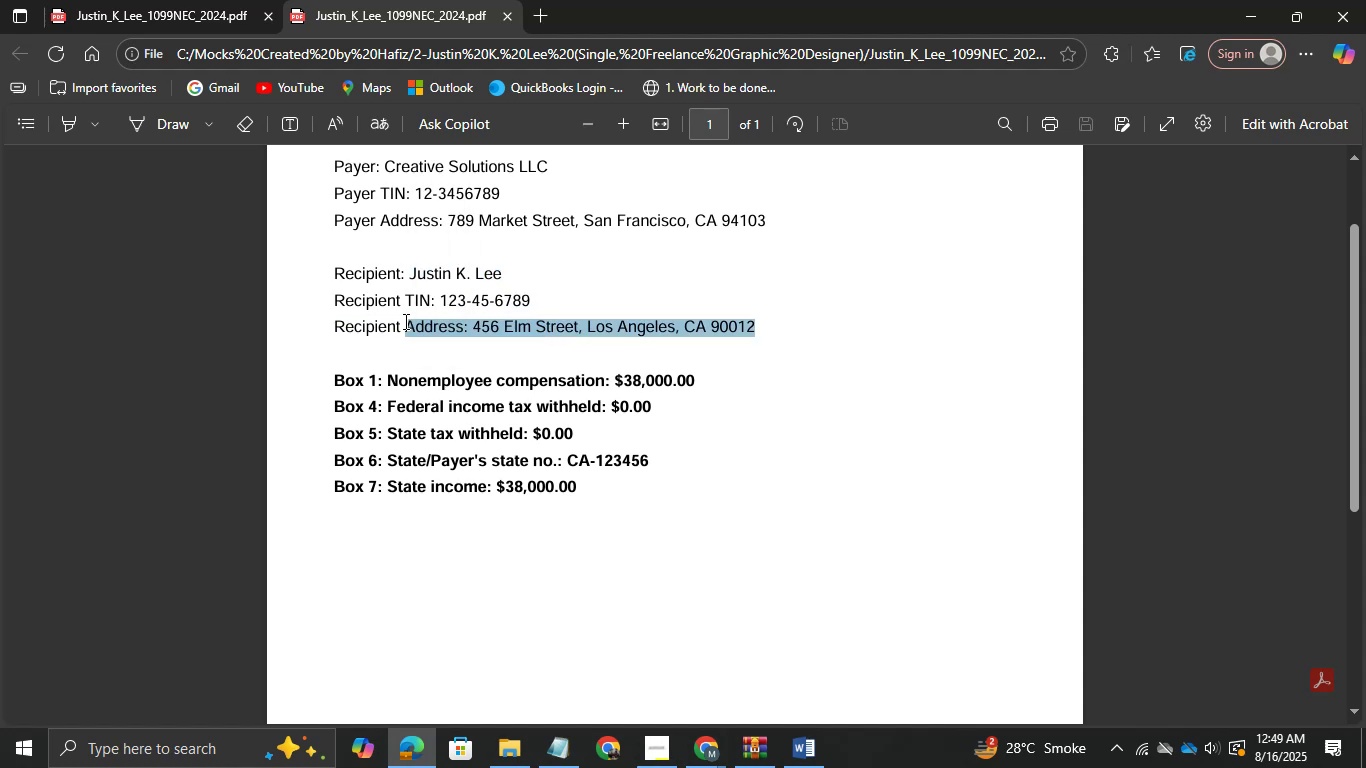 
key(Control+C)
 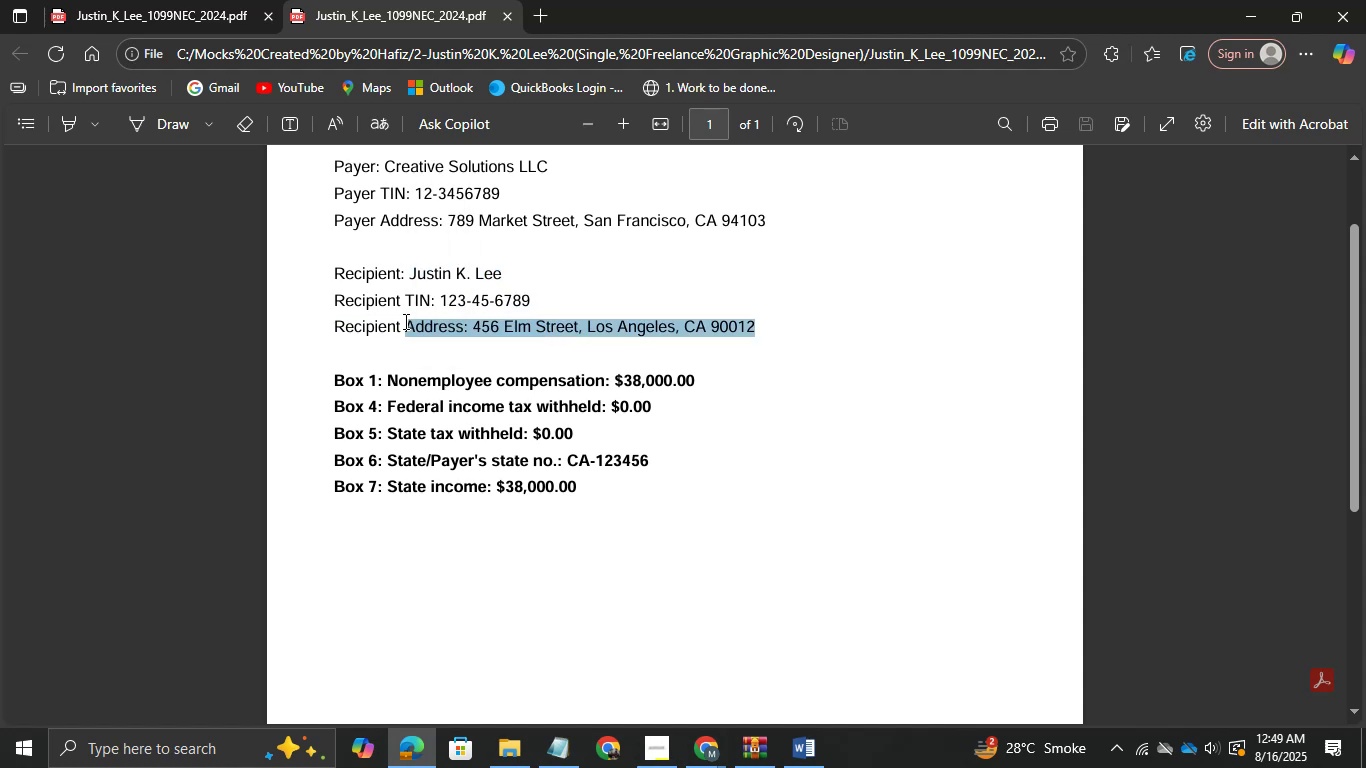 
key(Alt+AltLeft)
 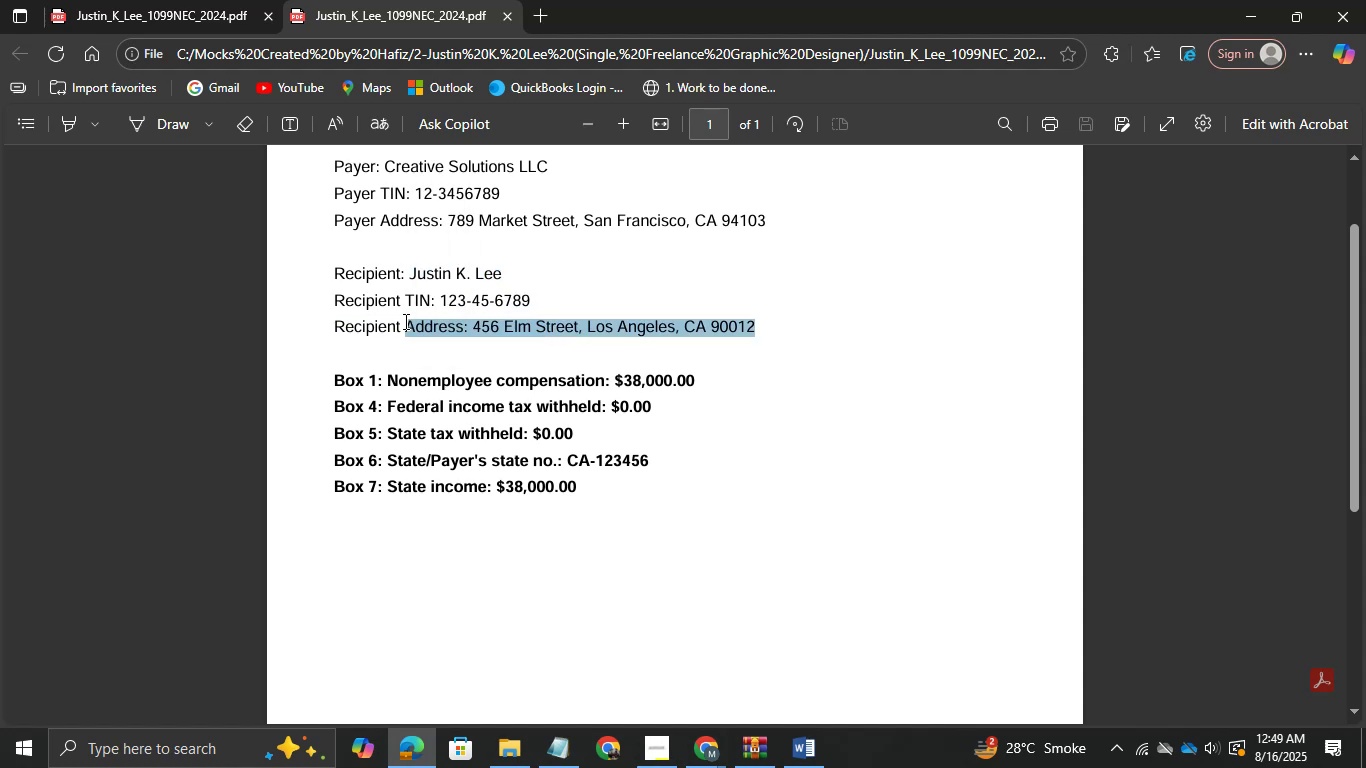 
key(Alt+Tab)
 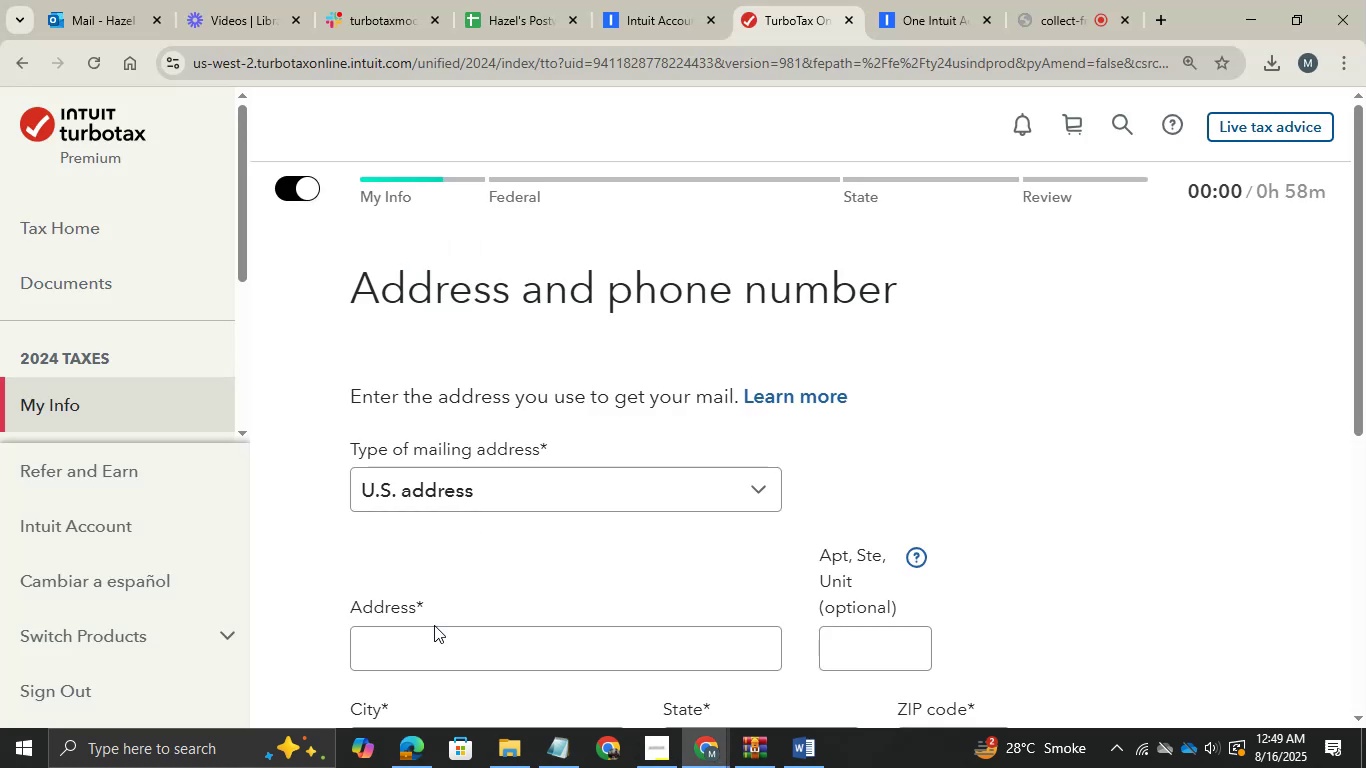 
key(Control+ControlLeft)
 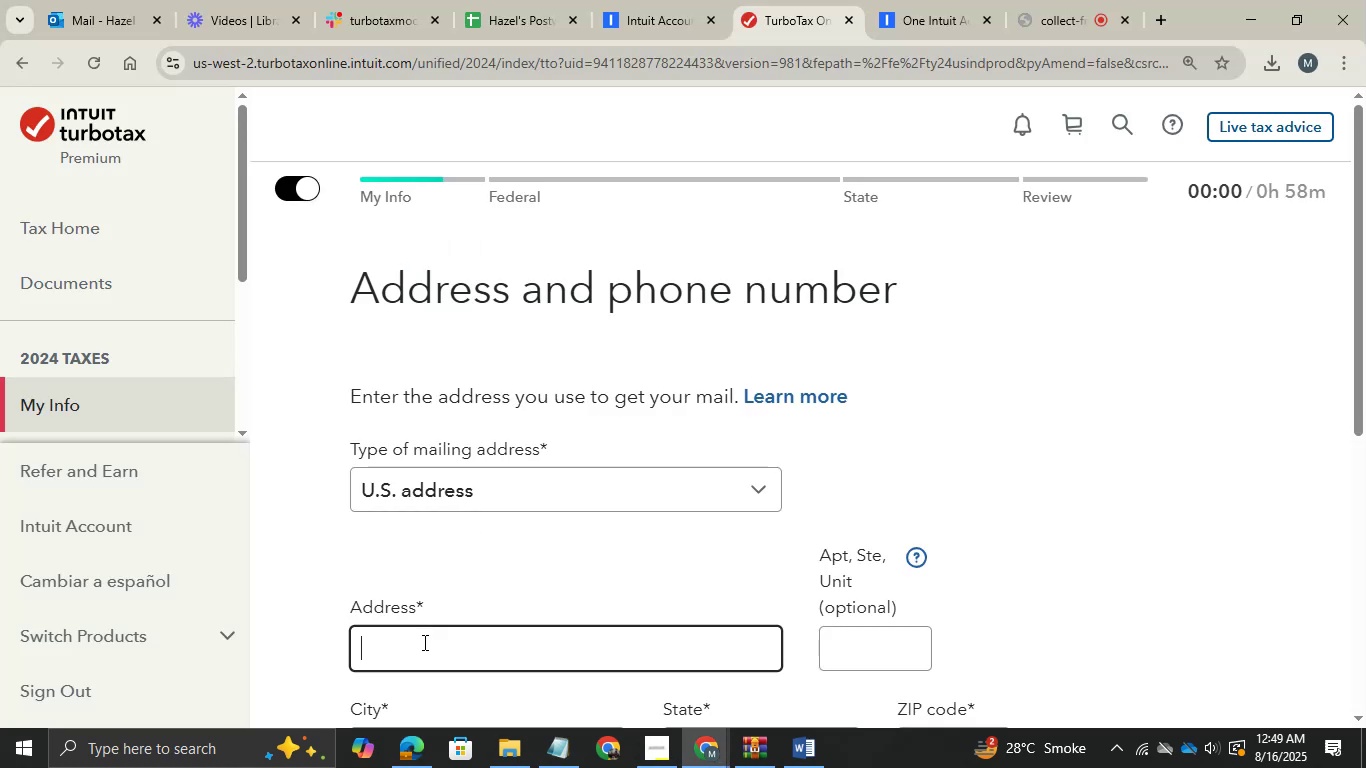 
left_click([423, 642])
 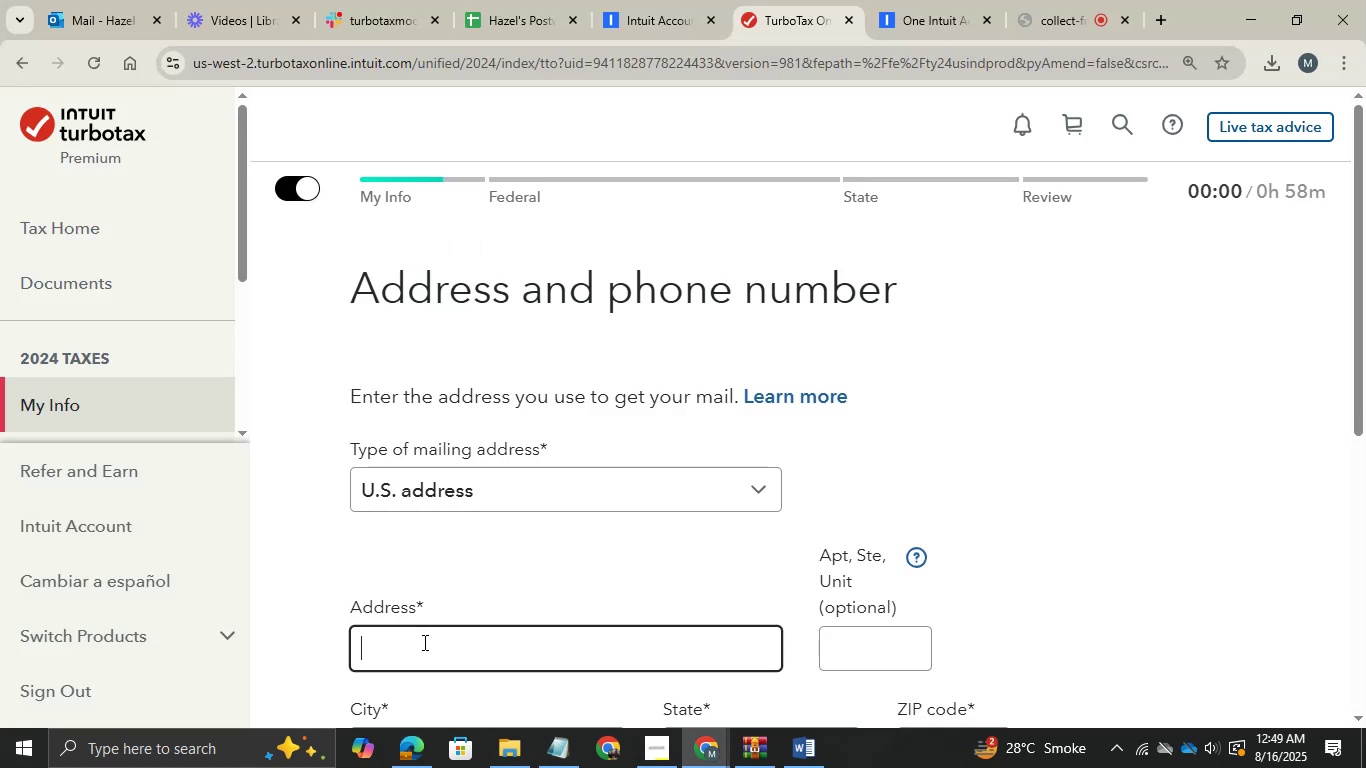 
key(Control+V)
 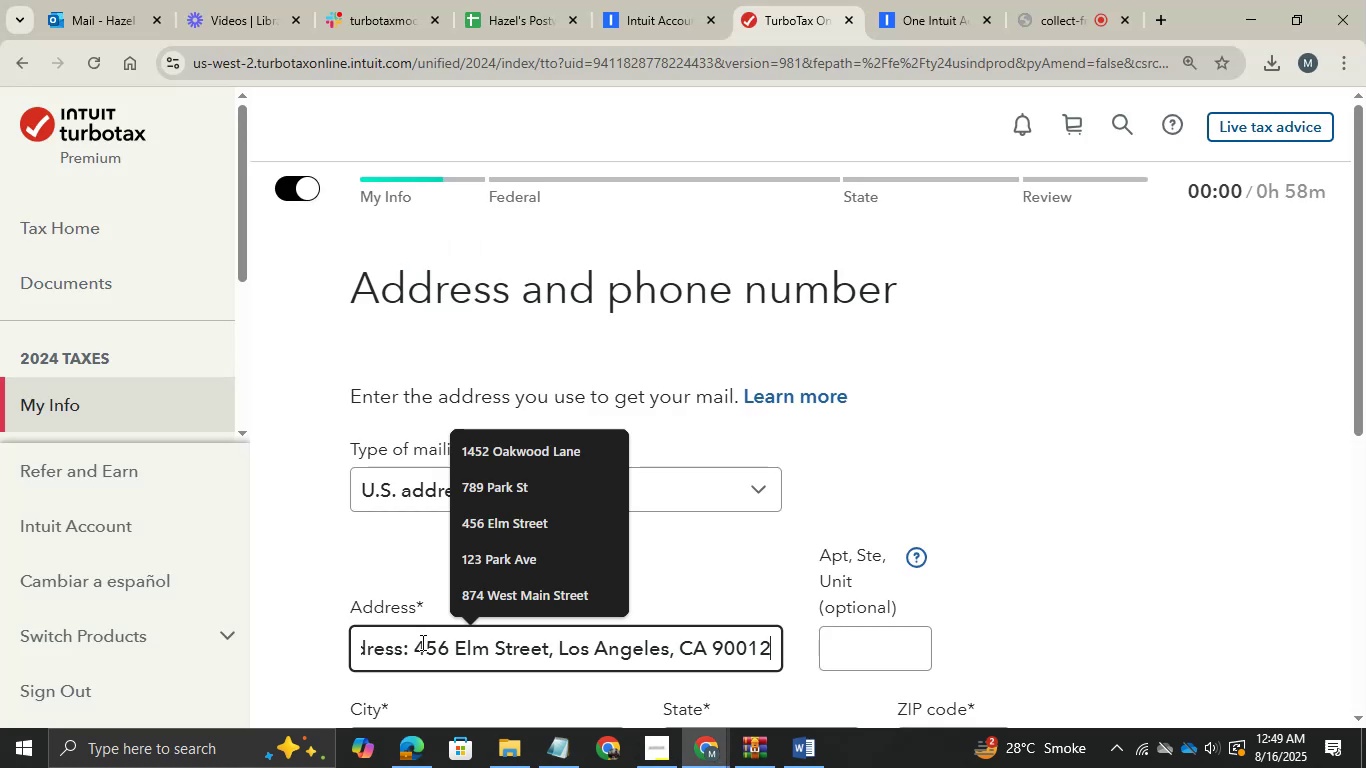 
double_click([421, 642])
 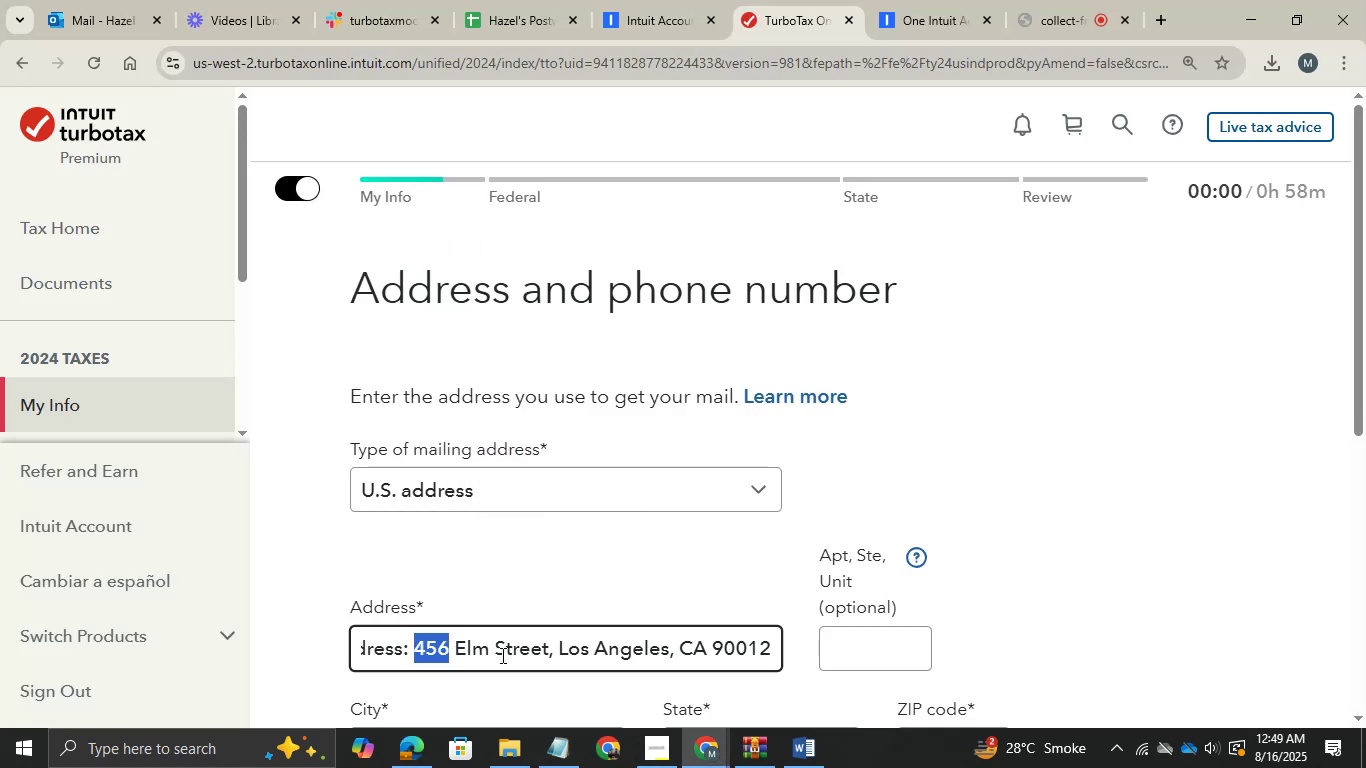 
hold_key(key=ShiftRight, duration=0.85)
 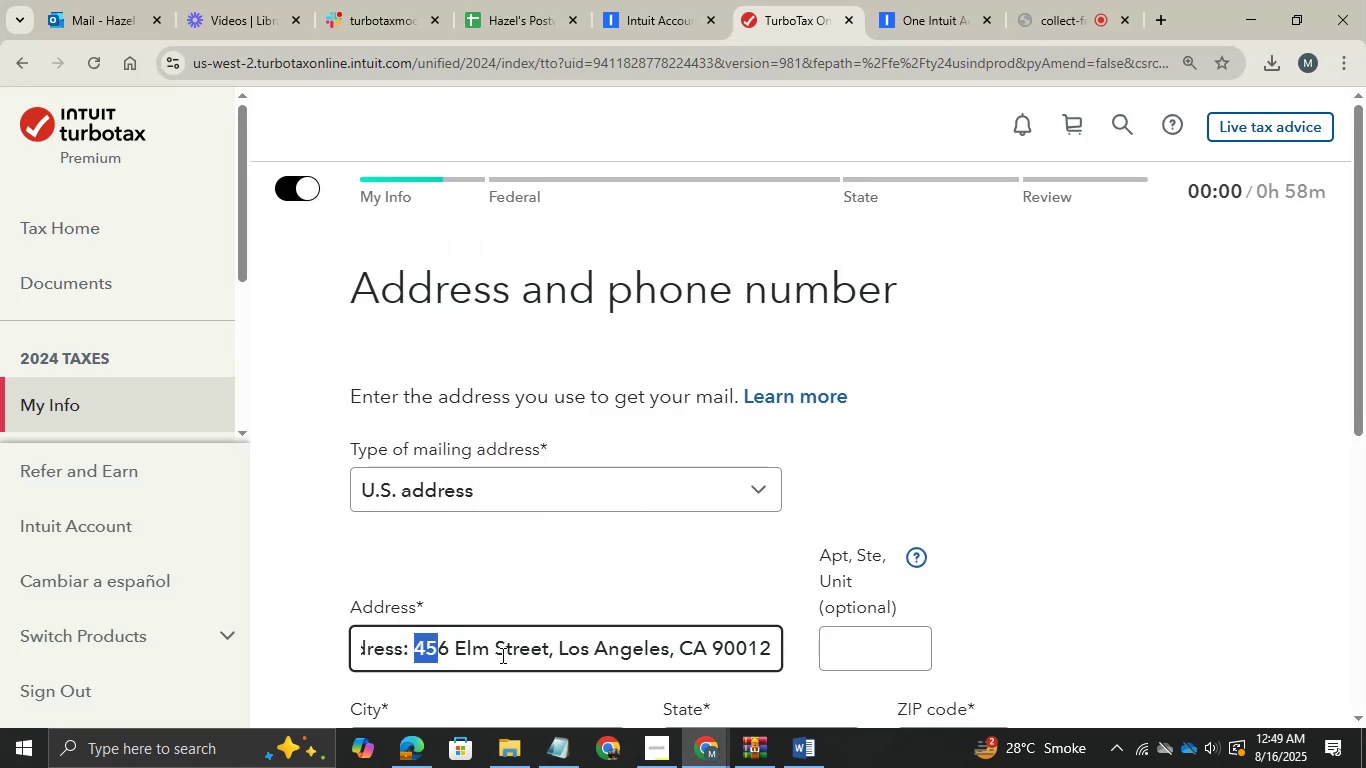 
hold_key(key=ArrowLeft, duration=0.49)
 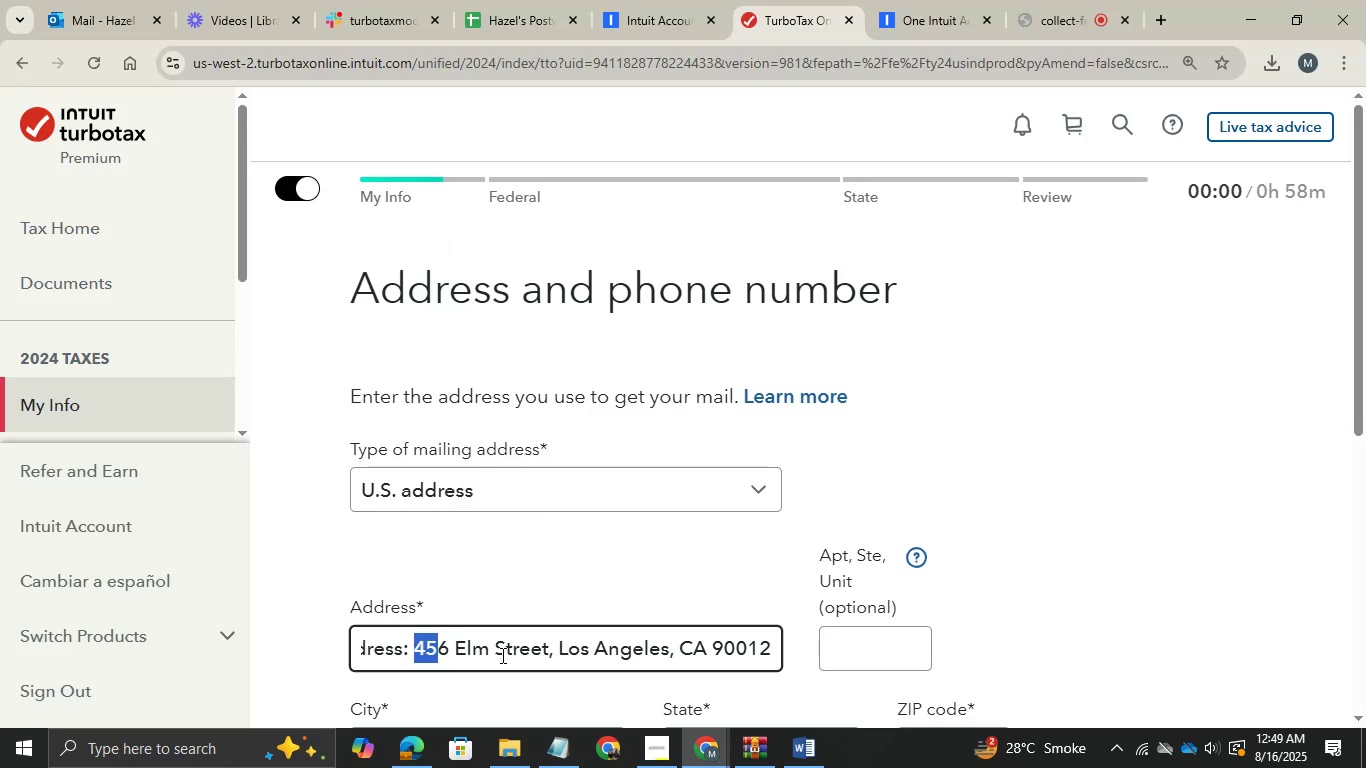 
hold_key(key=ArrowRight, duration=0.95)
 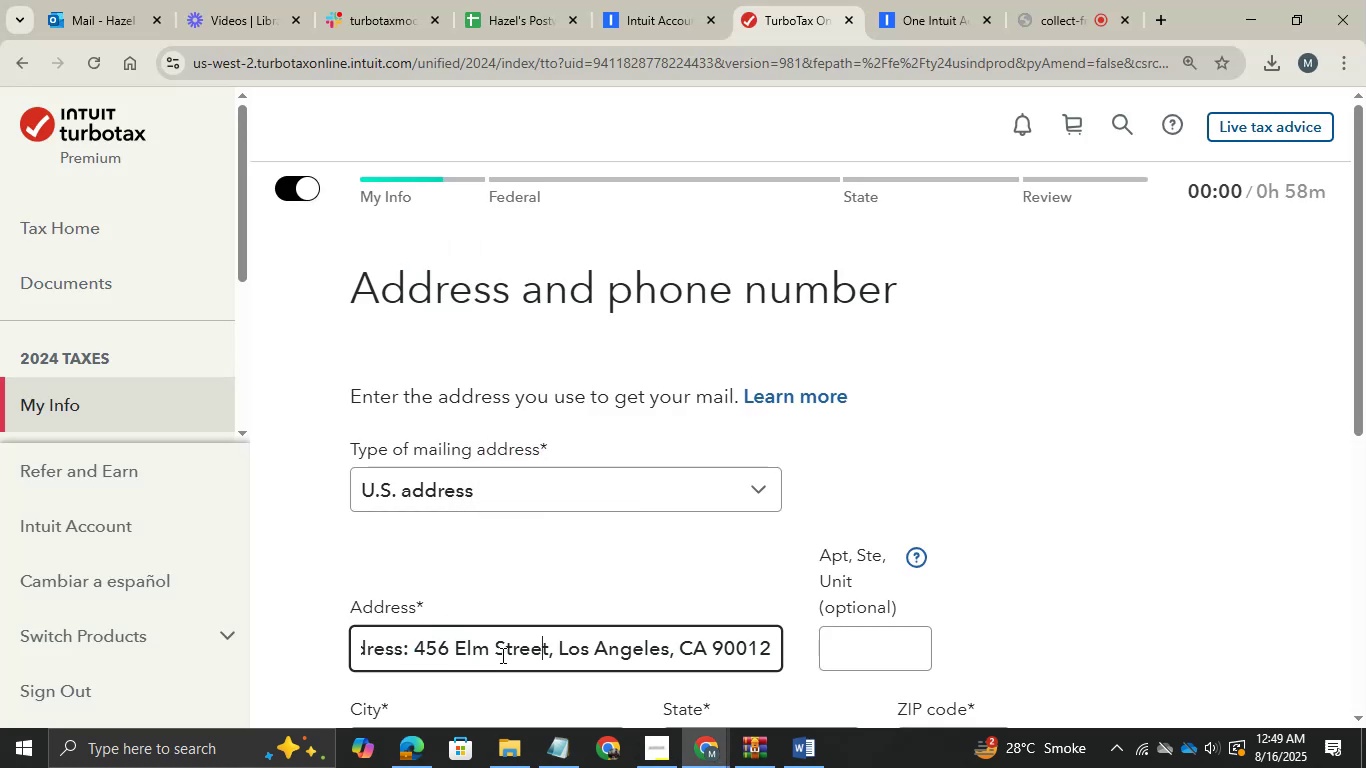 
hold_key(key=ArrowLeft, duration=1.51)
 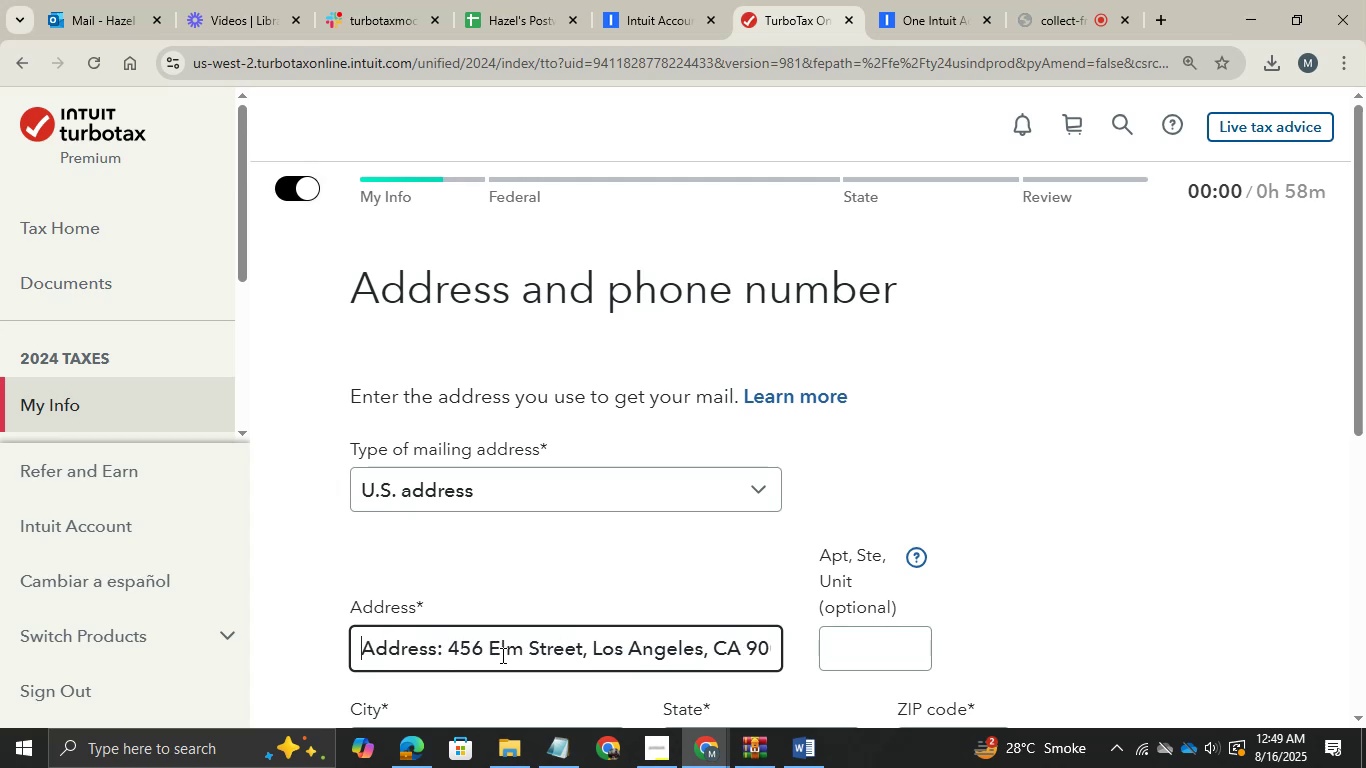 
key(ArrowLeft)
 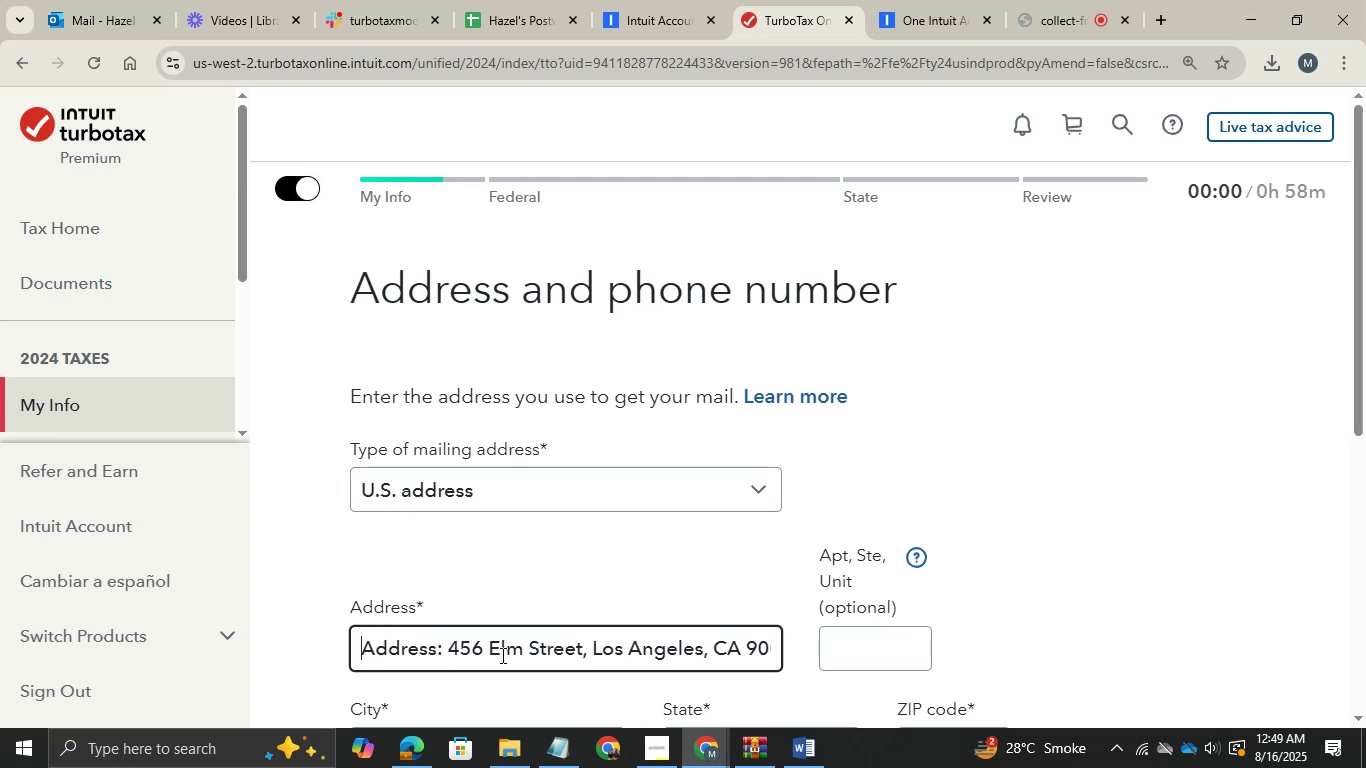 
key(ArrowRight)
 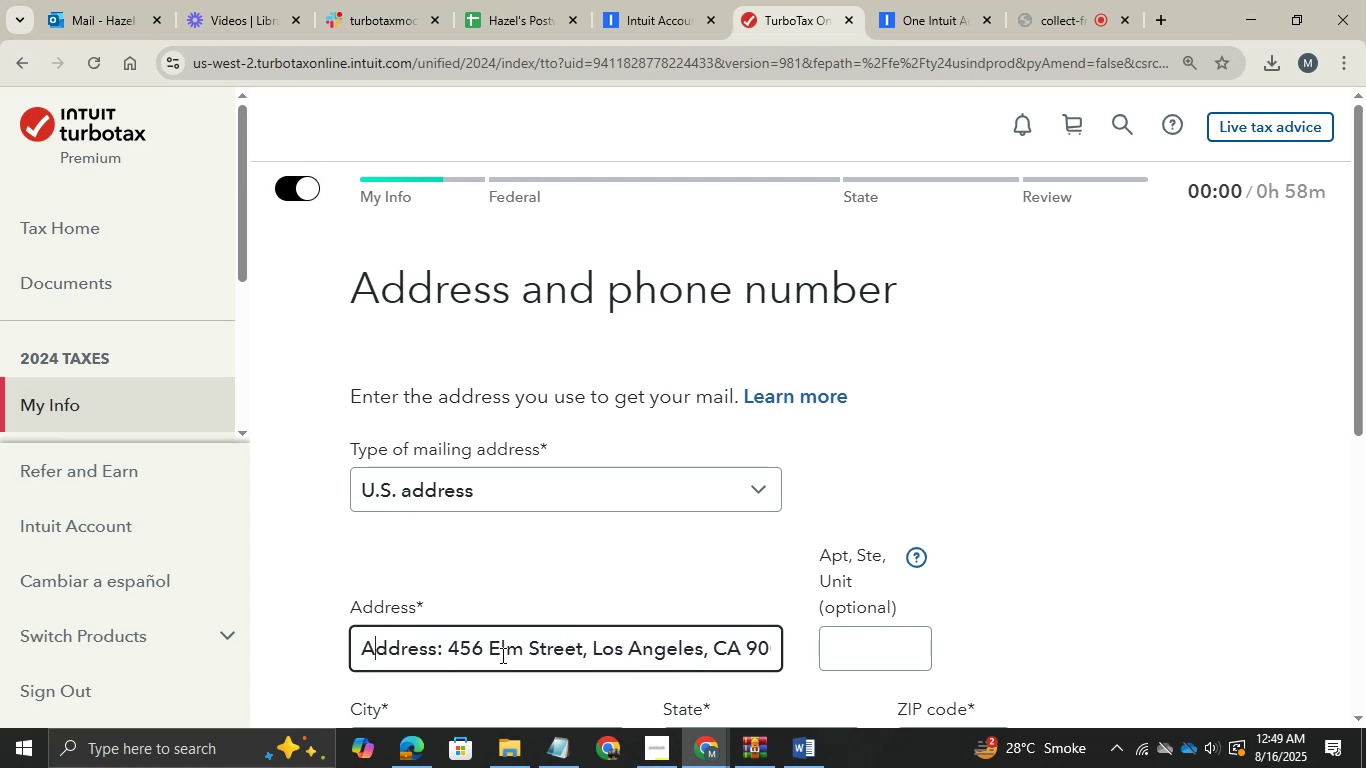 
key(ArrowRight)
 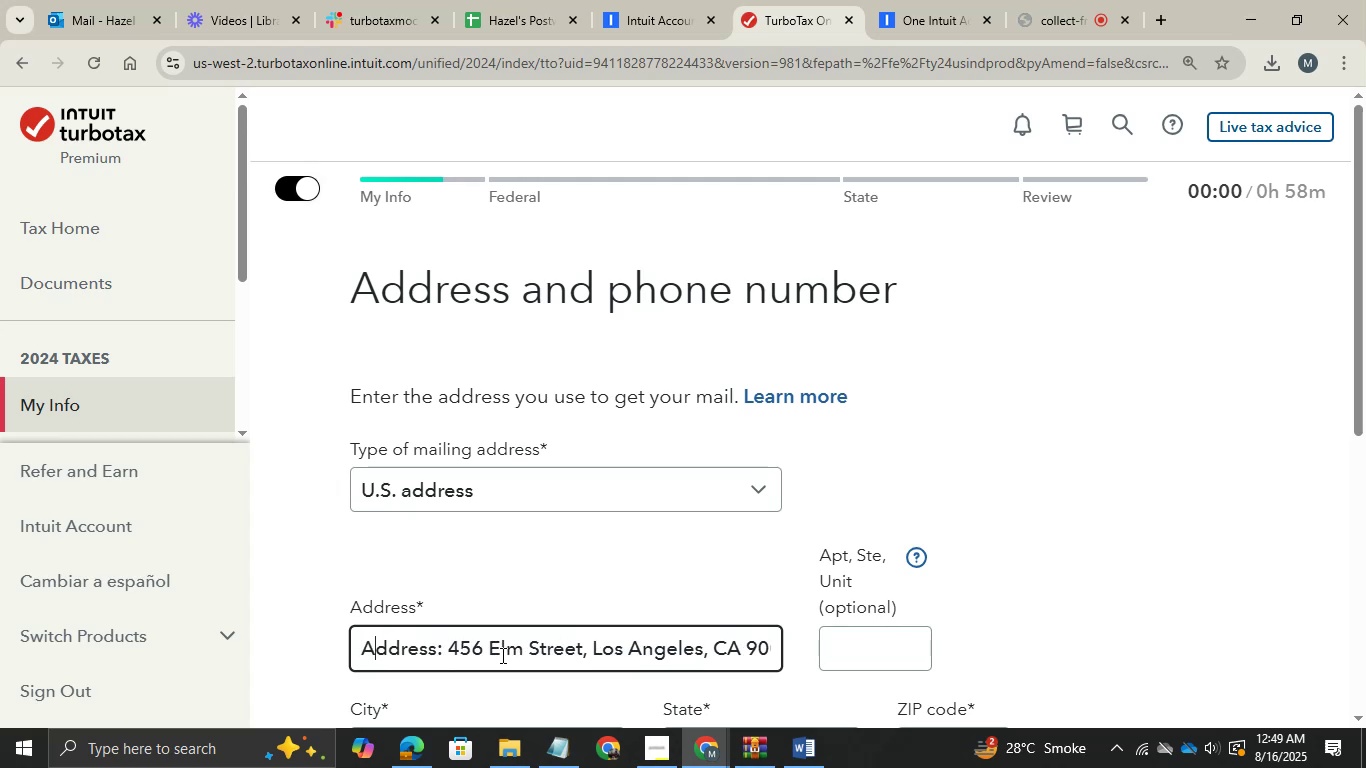 
key(ArrowRight)
 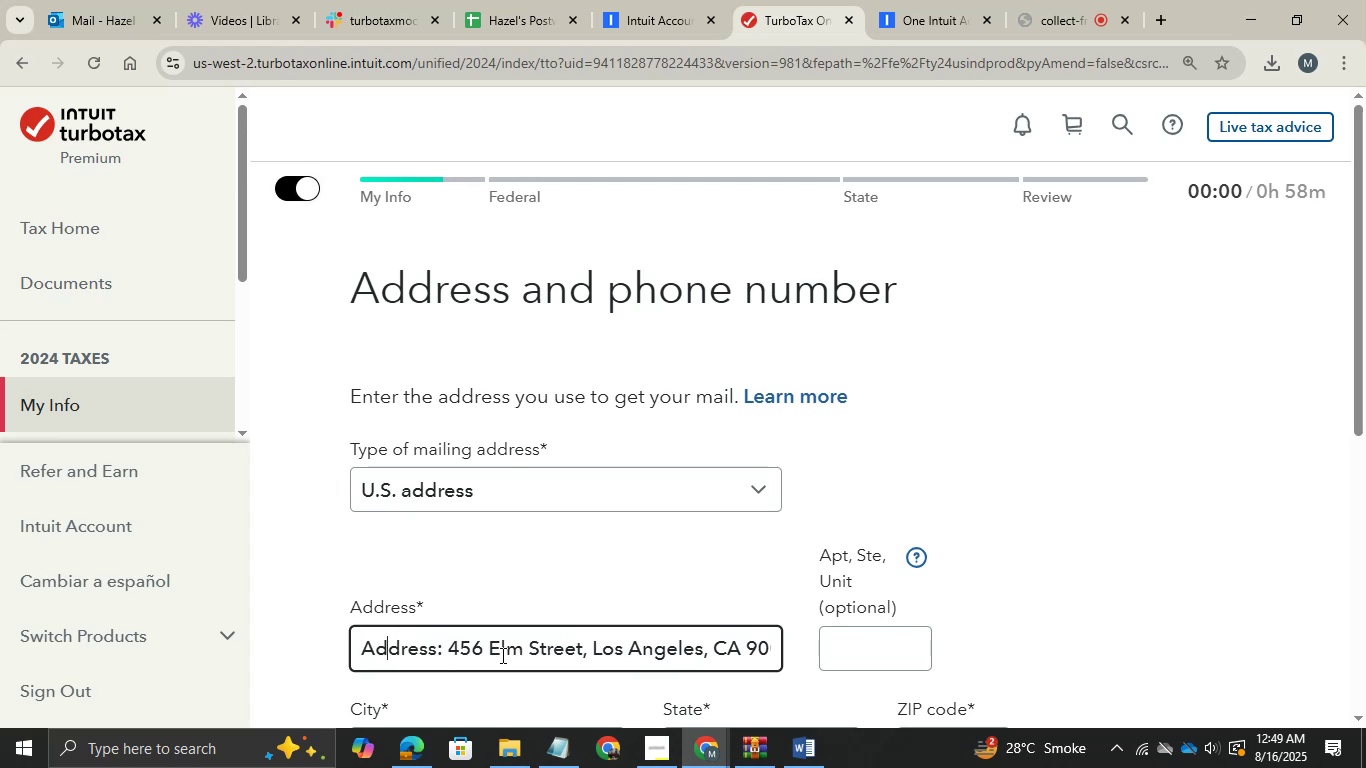 
key(ArrowRight)
 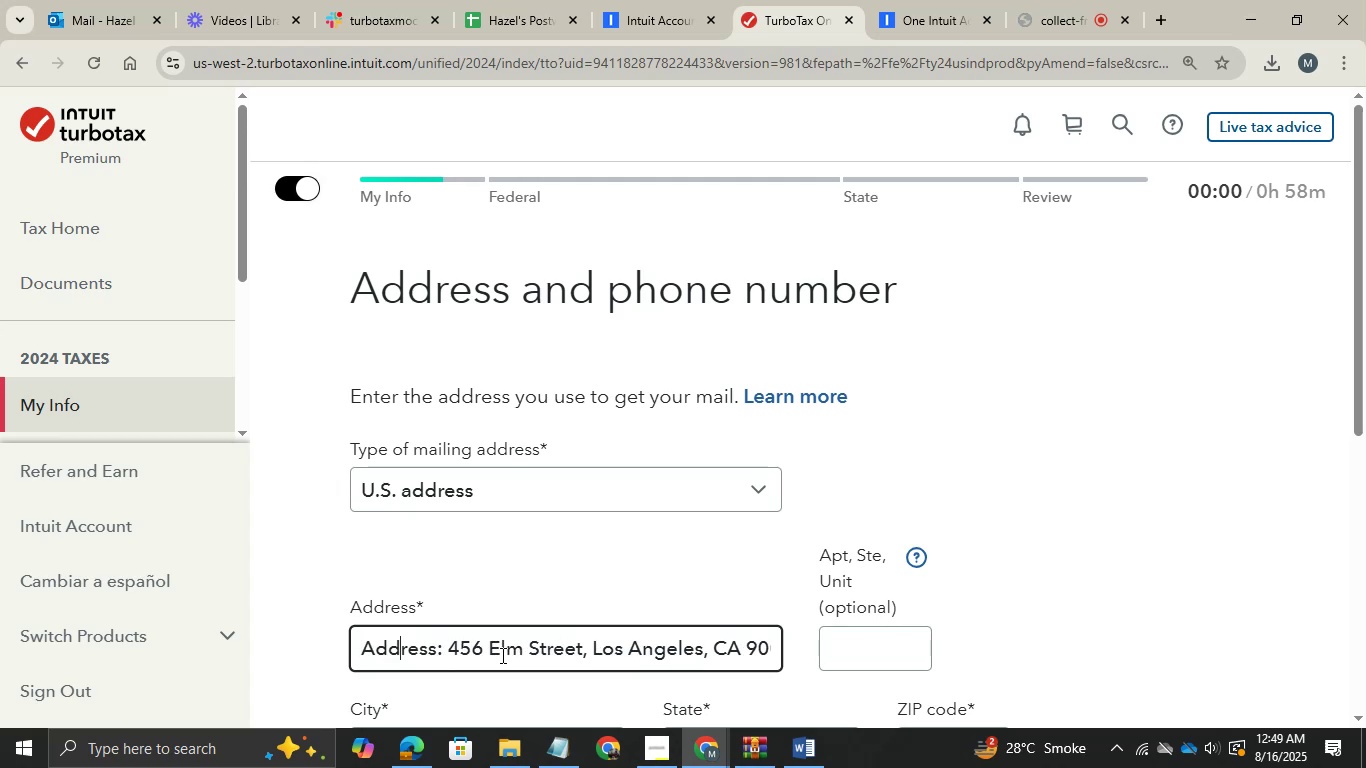 
key(ArrowRight)
 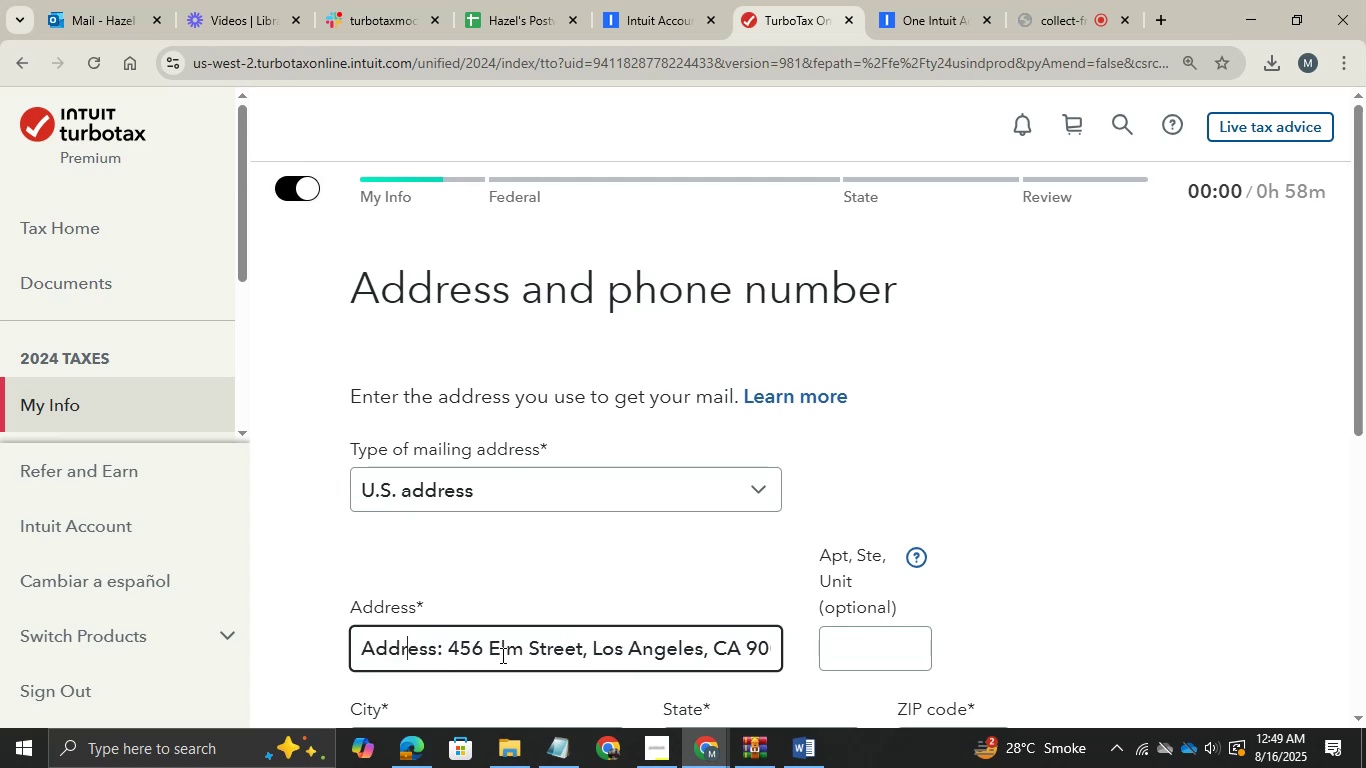 
key(ArrowRight)
 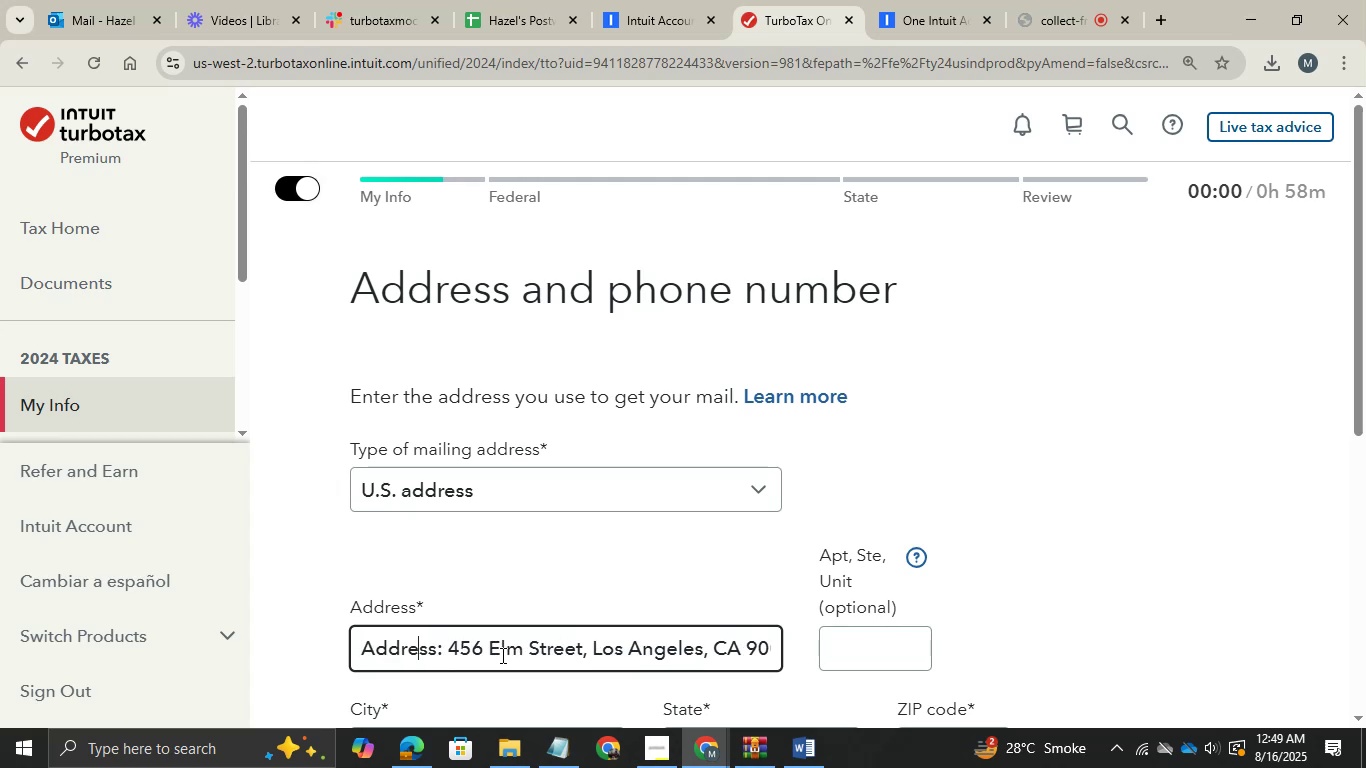 
key(ArrowRight)
 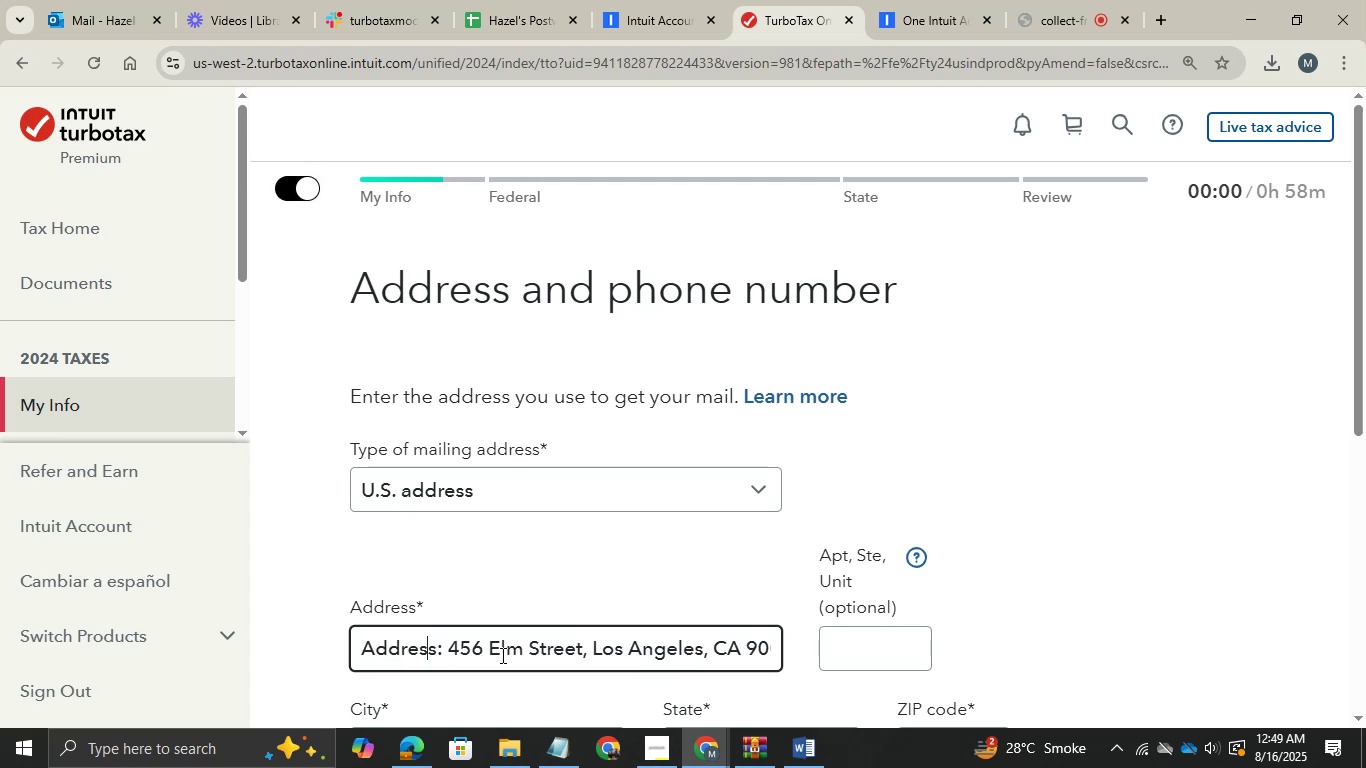 
key(ArrowRight)
 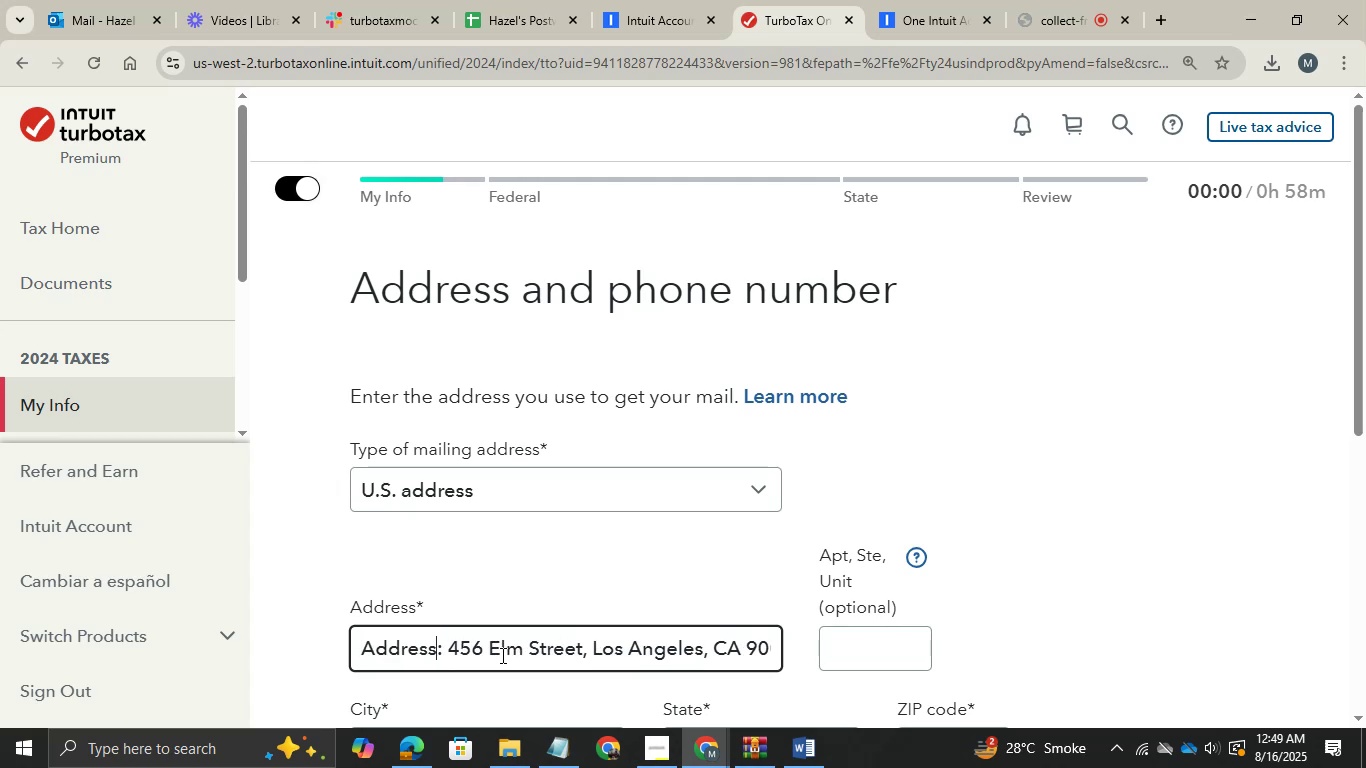 
key(ArrowRight)
 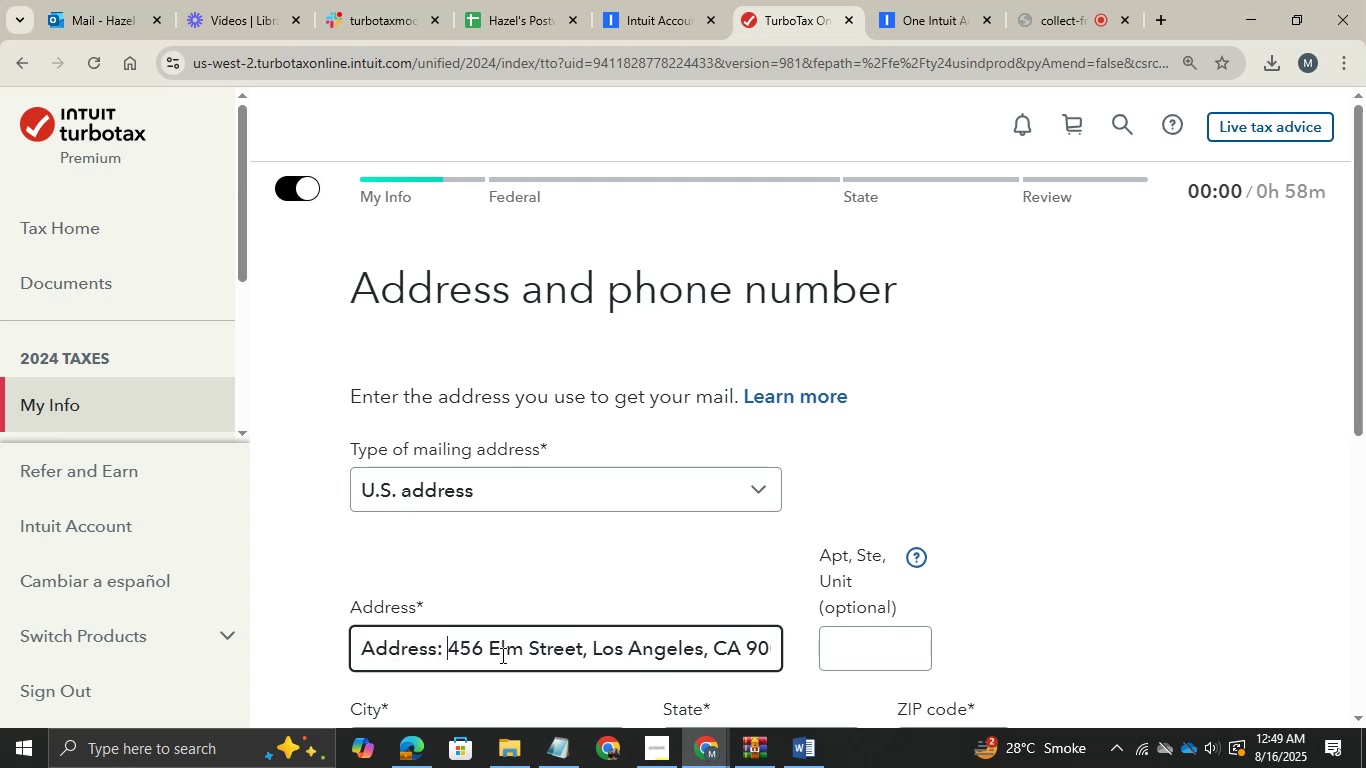 
hold_key(key=ShiftRight, duration=1.17)
 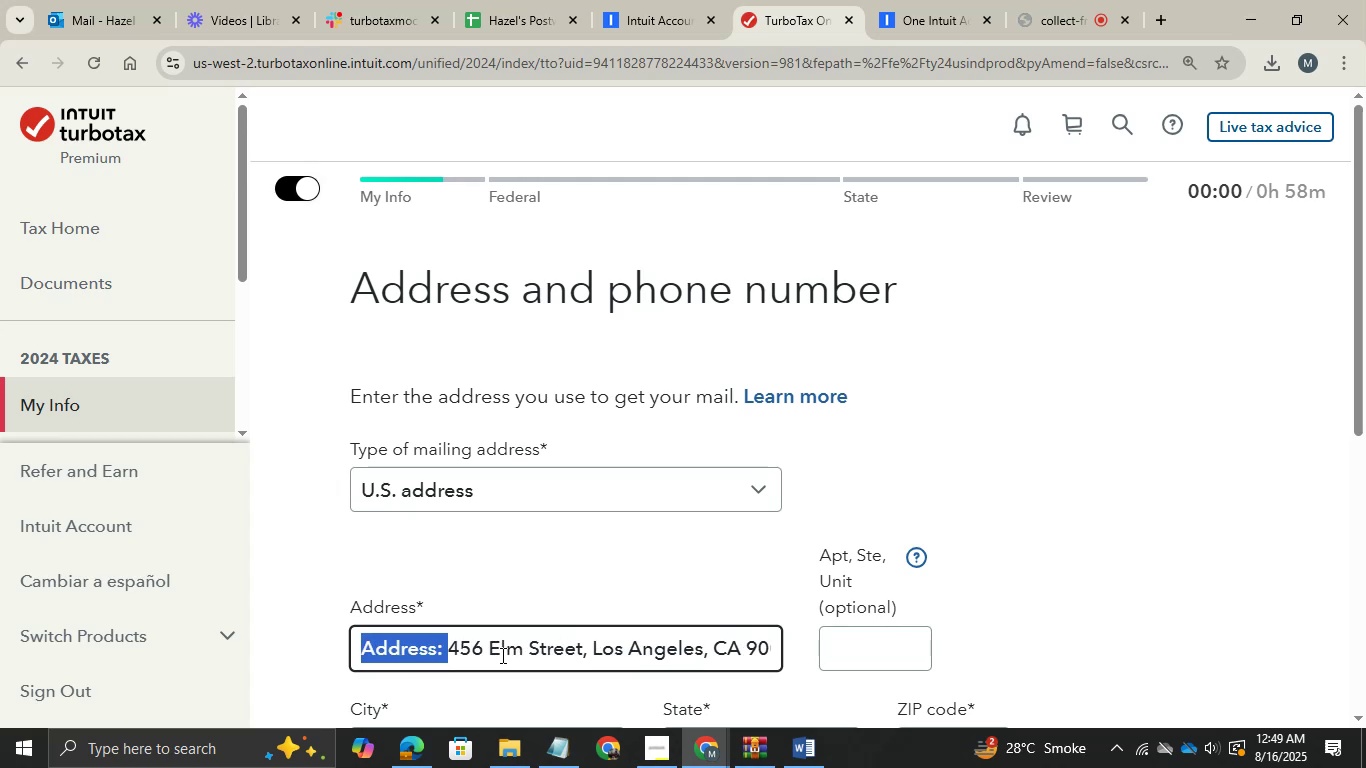 
hold_key(key=ArrowLeft, duration=0.9)
 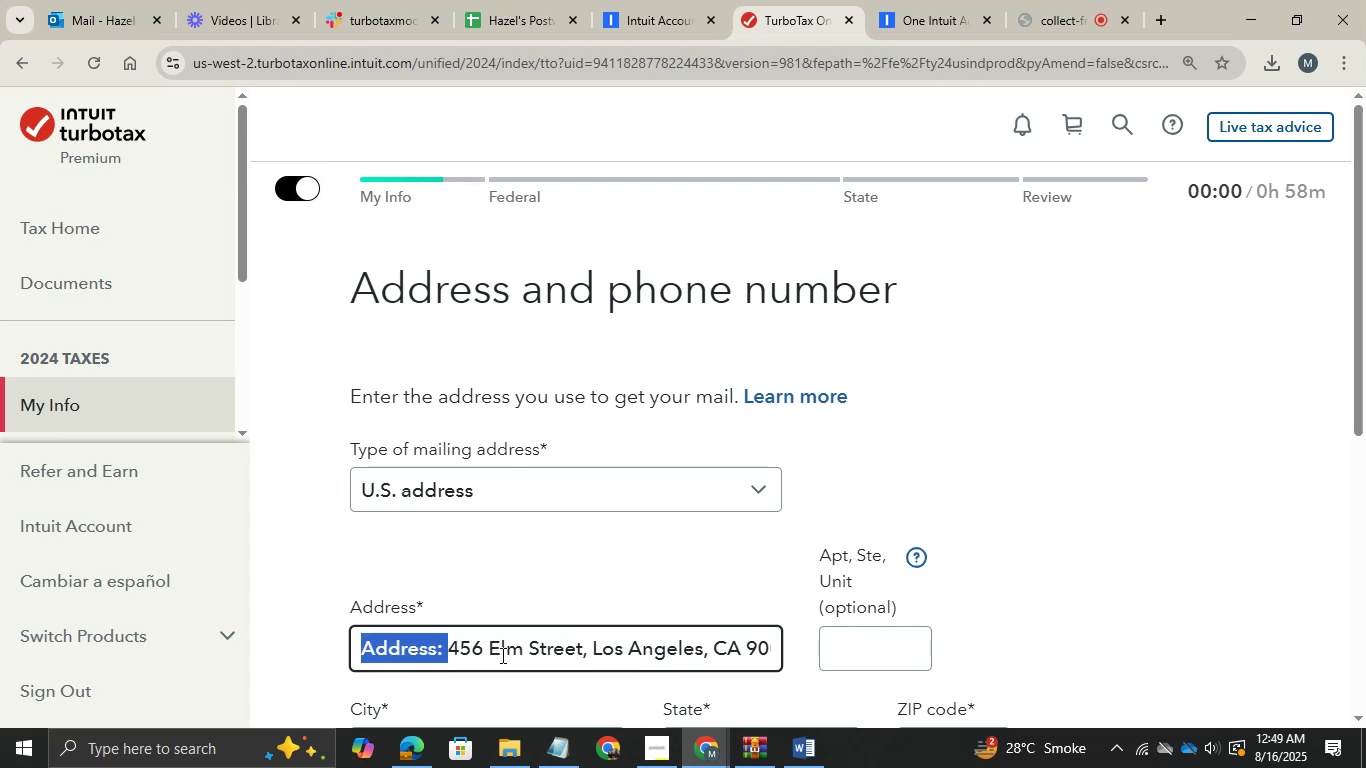 
key(Backspace)
 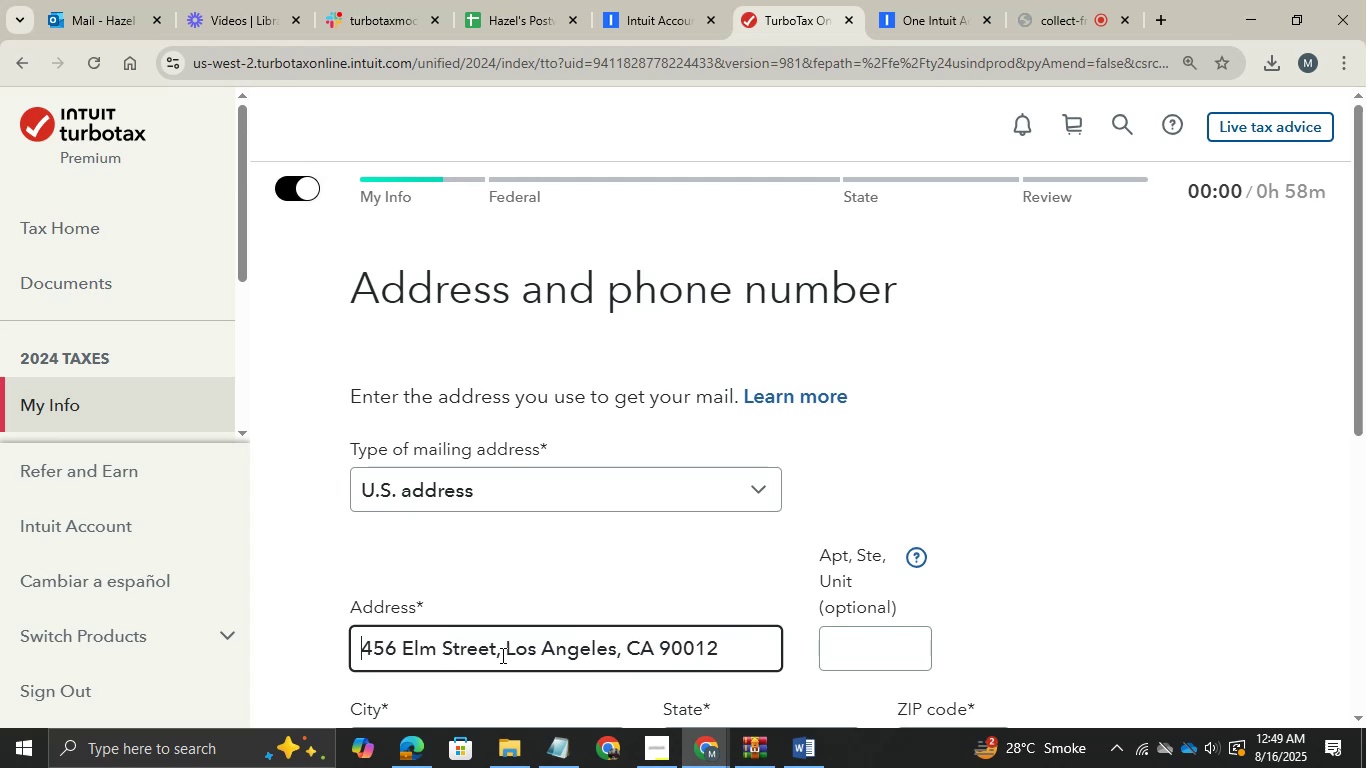 
hold_key(key=ArrowRight, duration=1.47)
 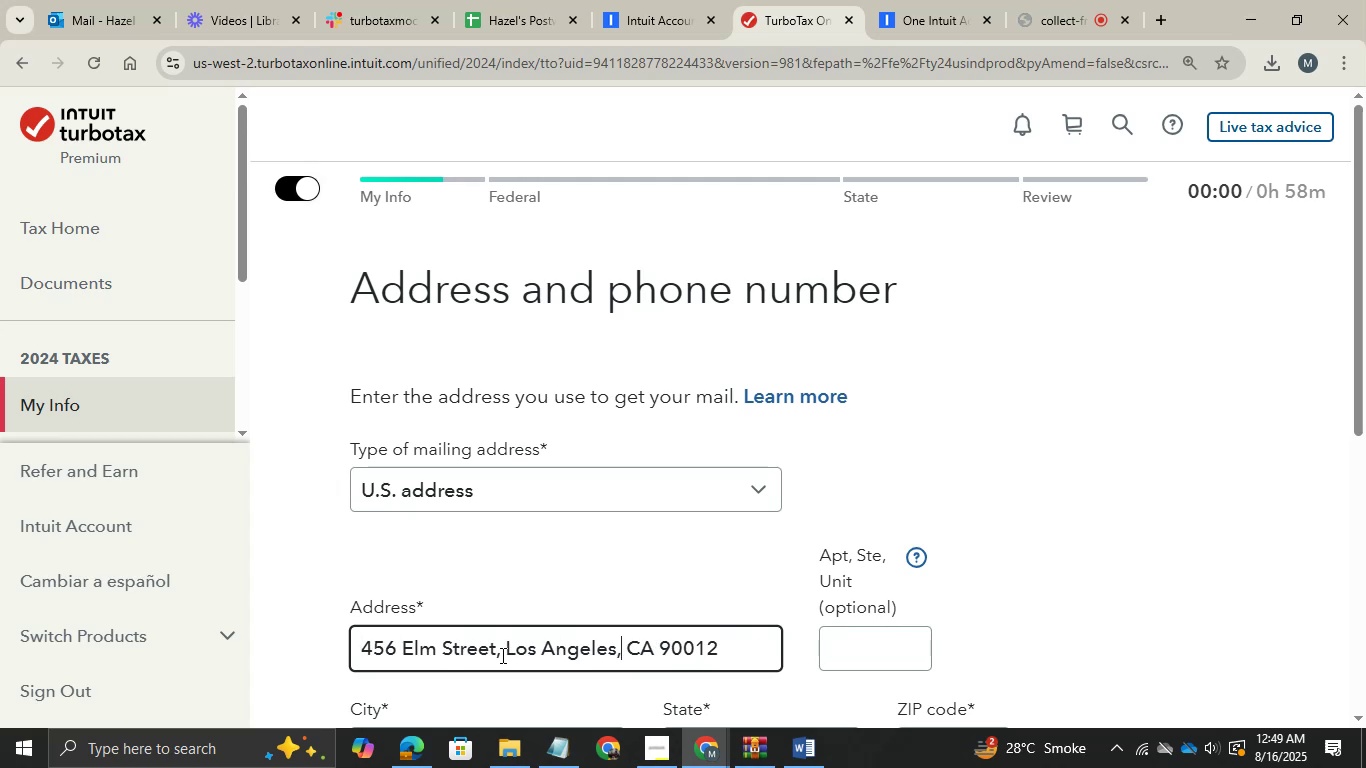 
key(ArrowRight)
 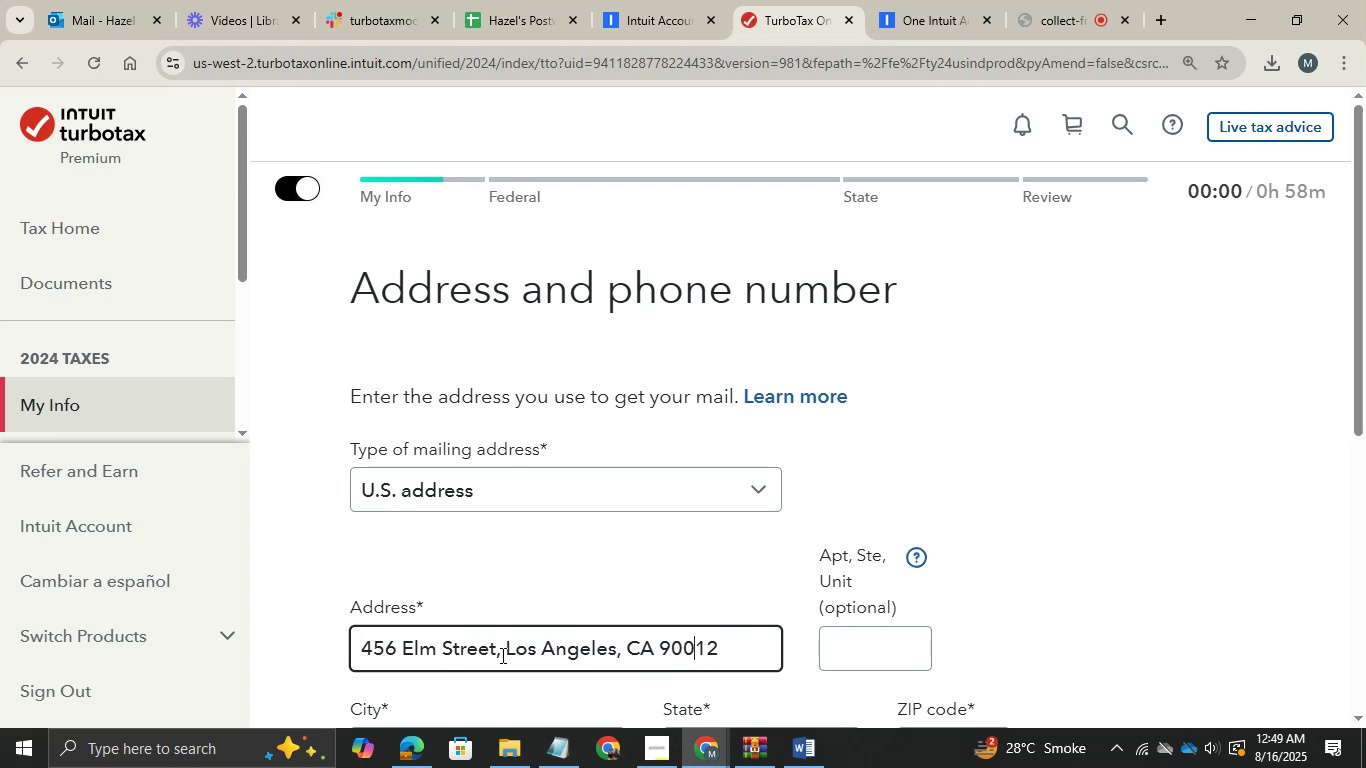 
key(ArrowRight)
 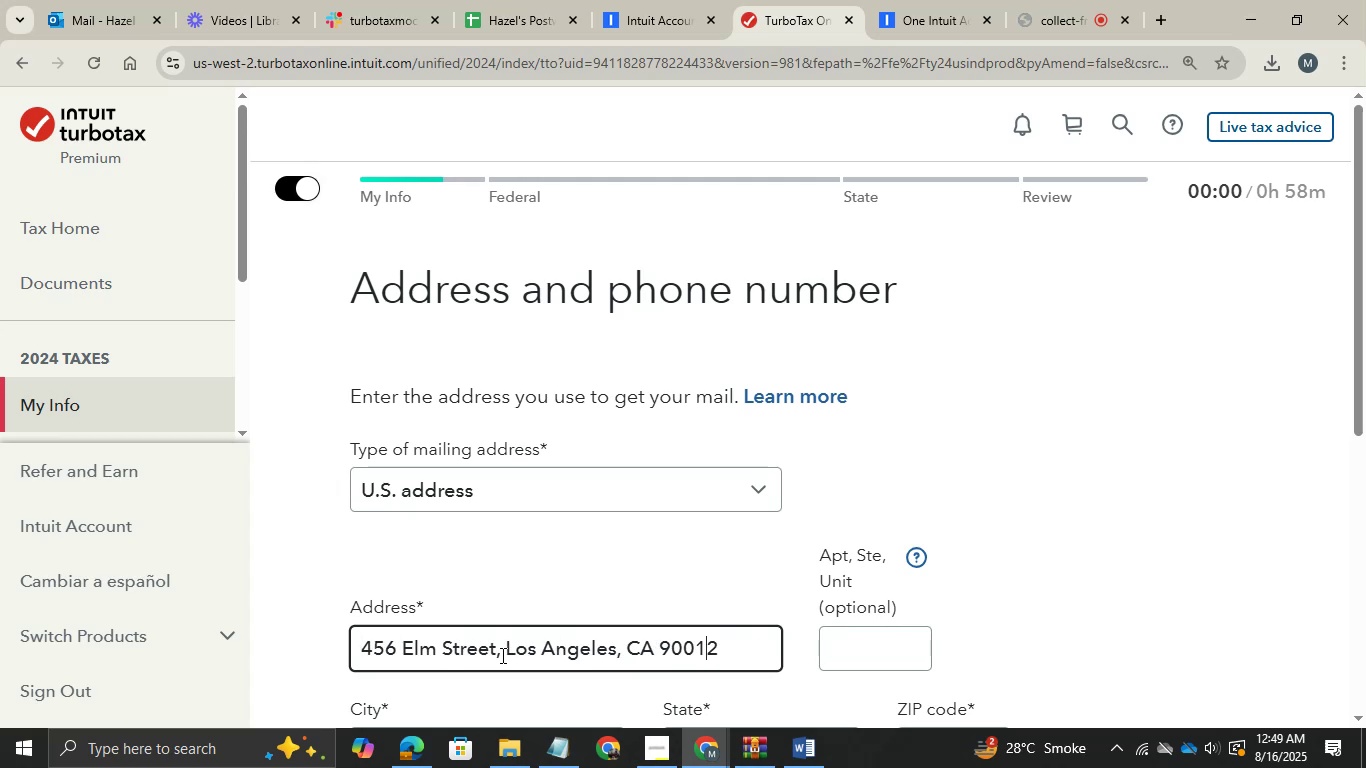 
key(ArrowRight)
 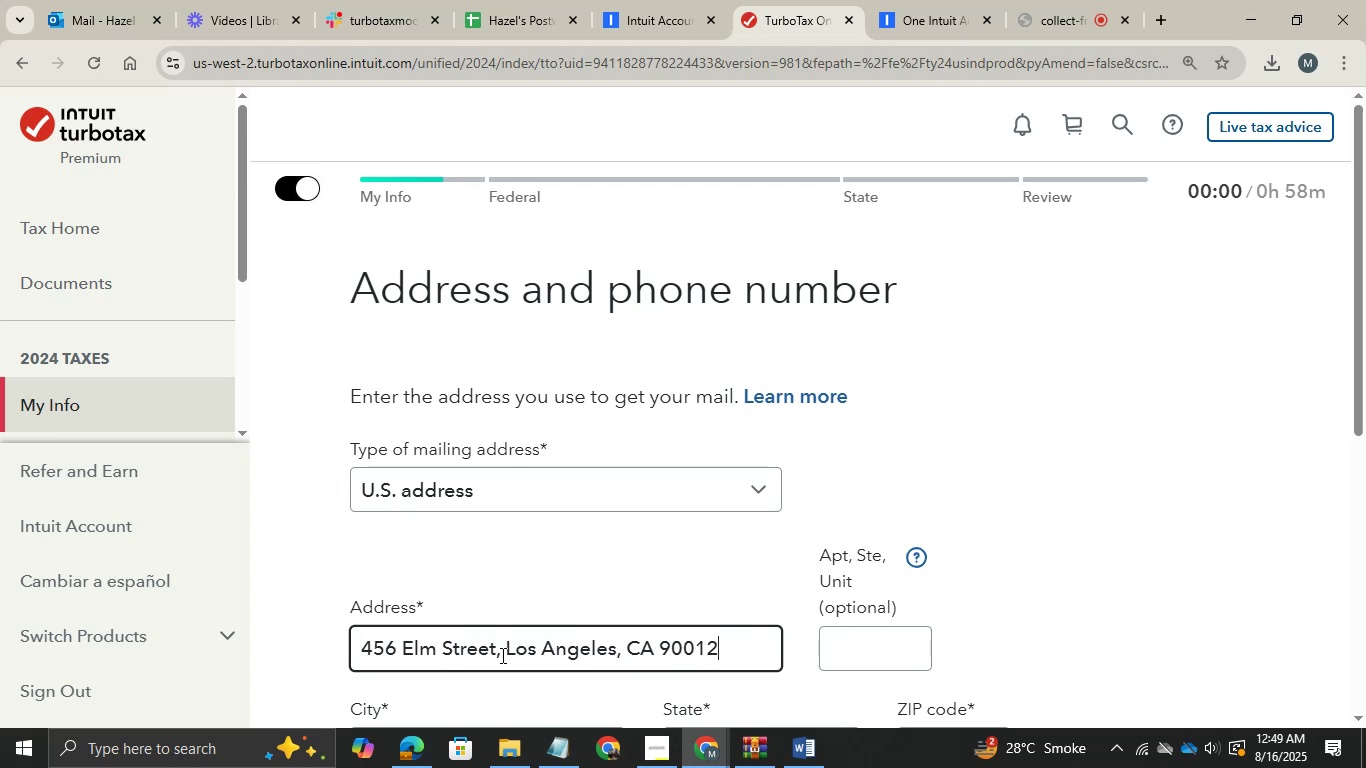 
key(Shift+ArrowLeft)
 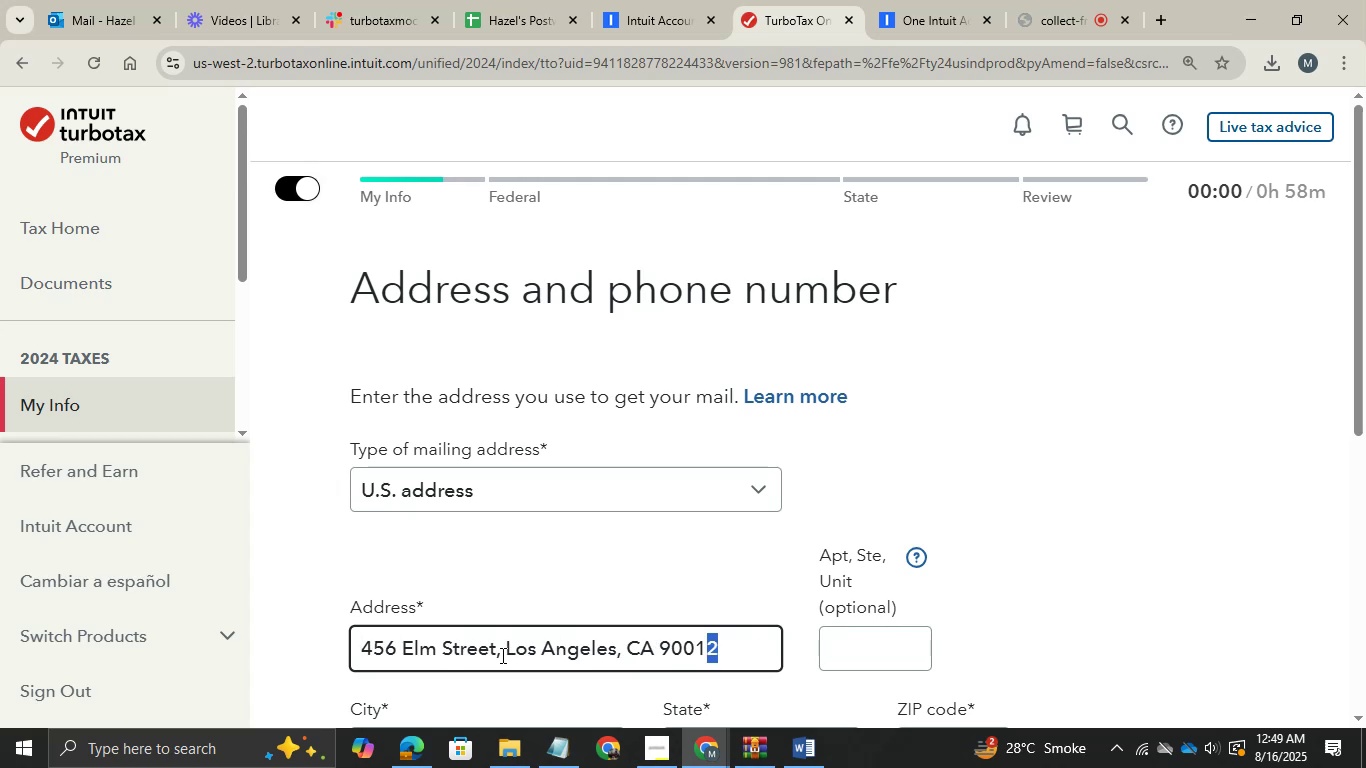 
key(Shift+ArrowLeft)
 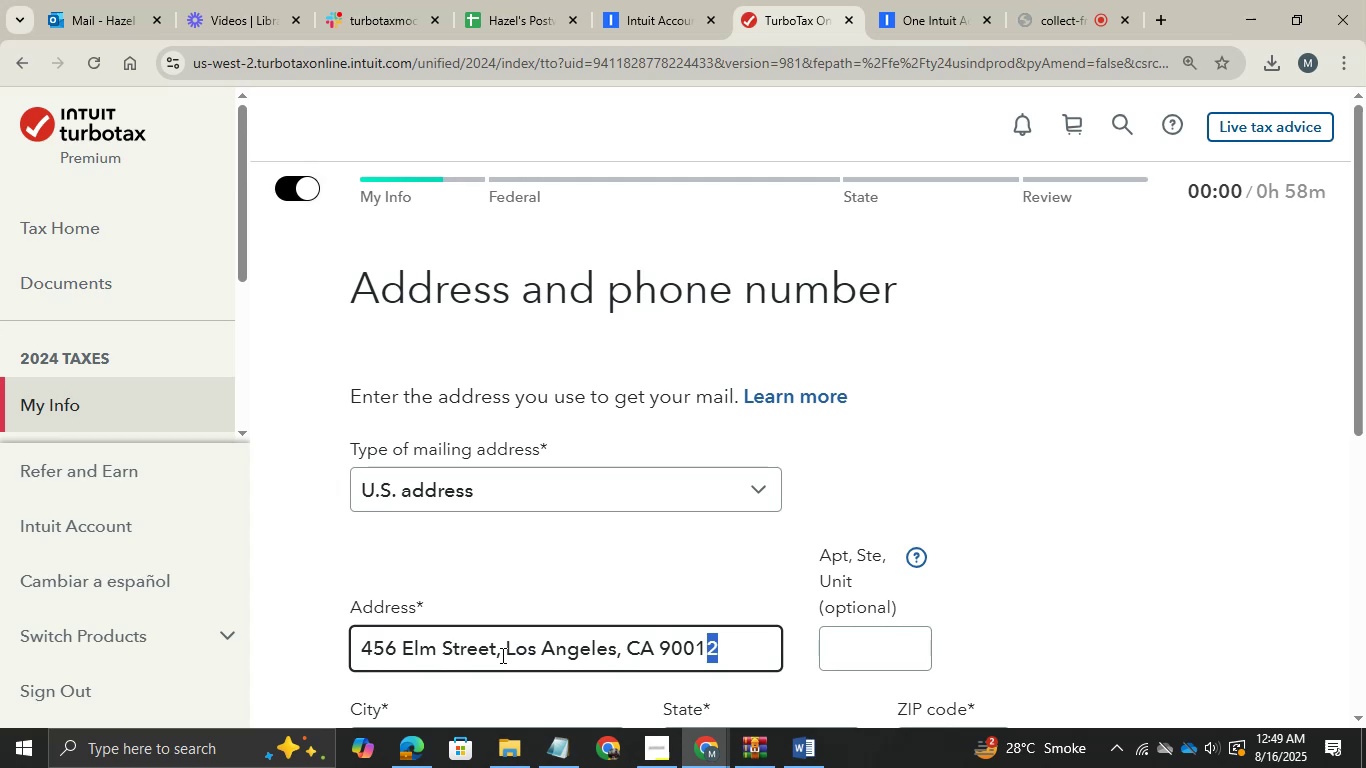 
key(Shift+ArrowLeft)
 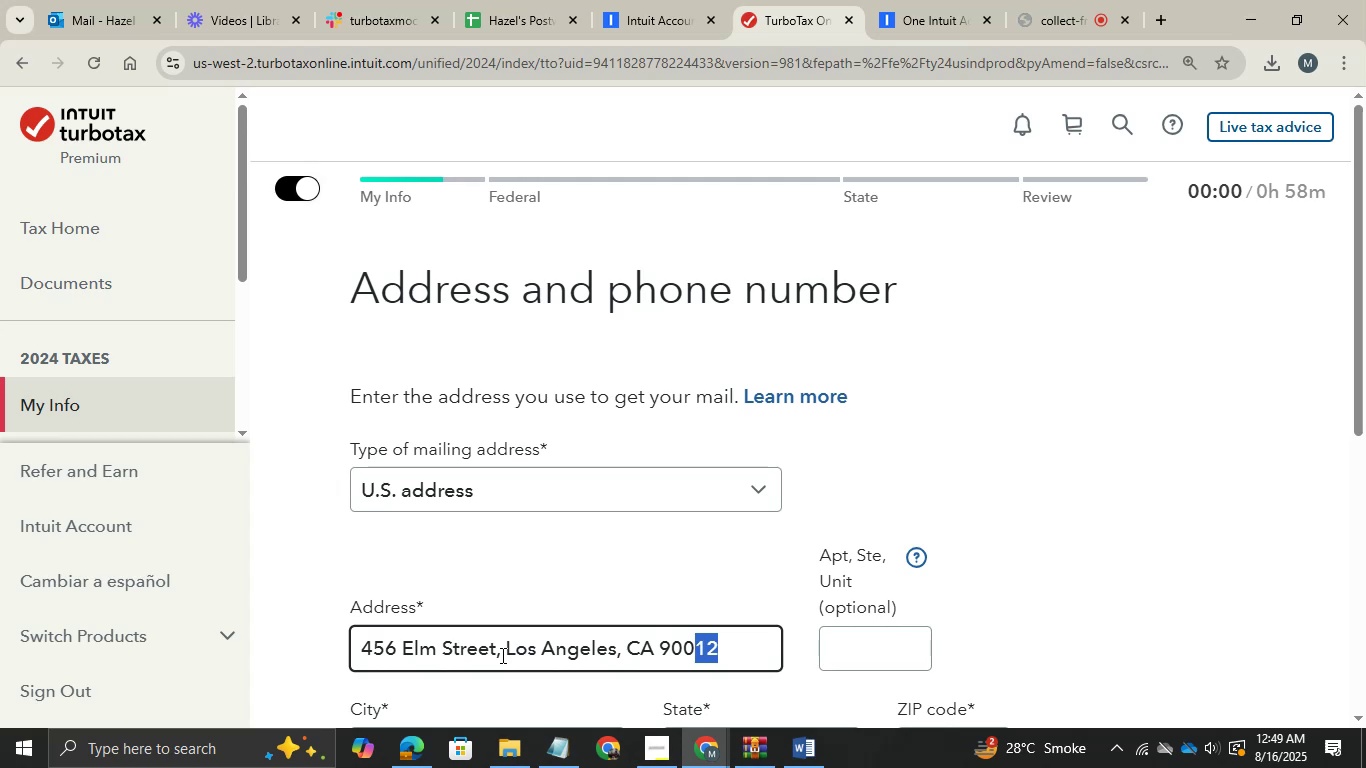 
key(Shift+ArrowLeft)
 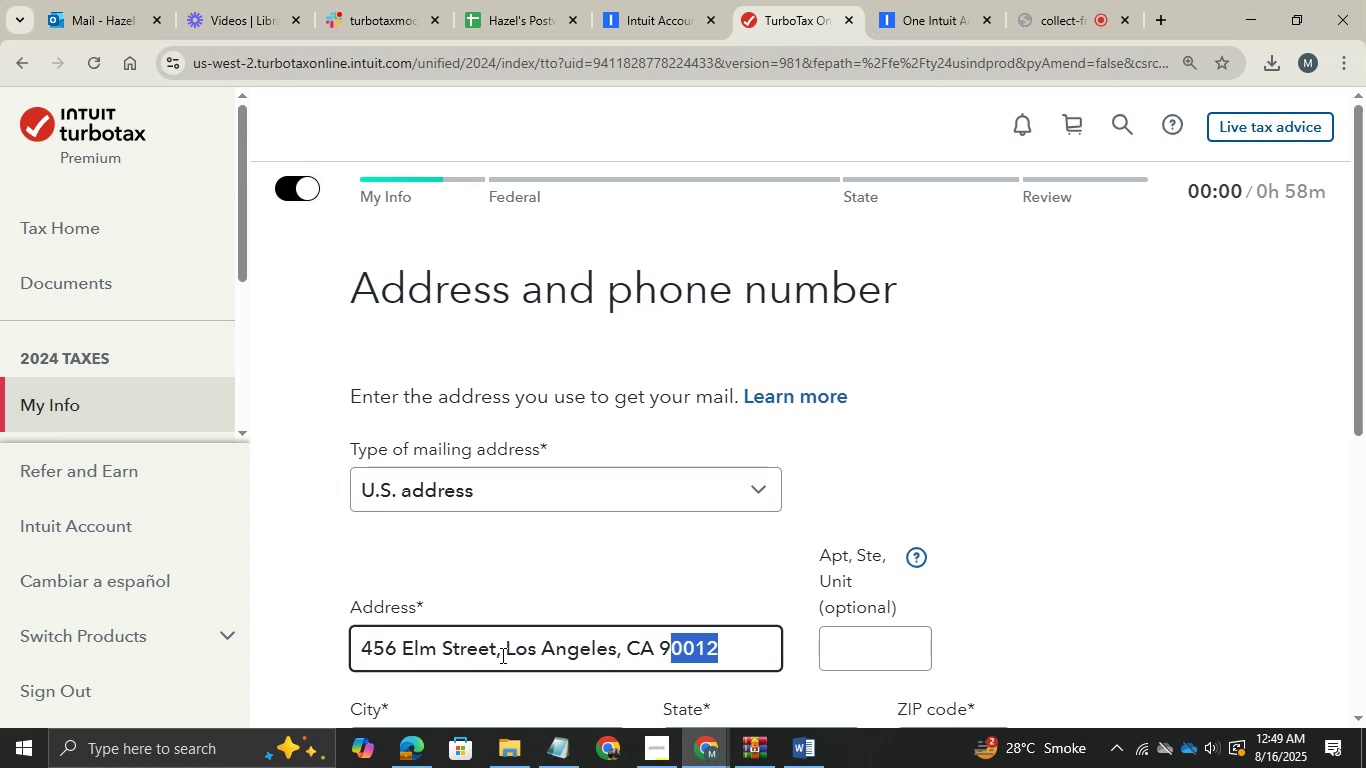 
key(Shift+ArrowLeft)
 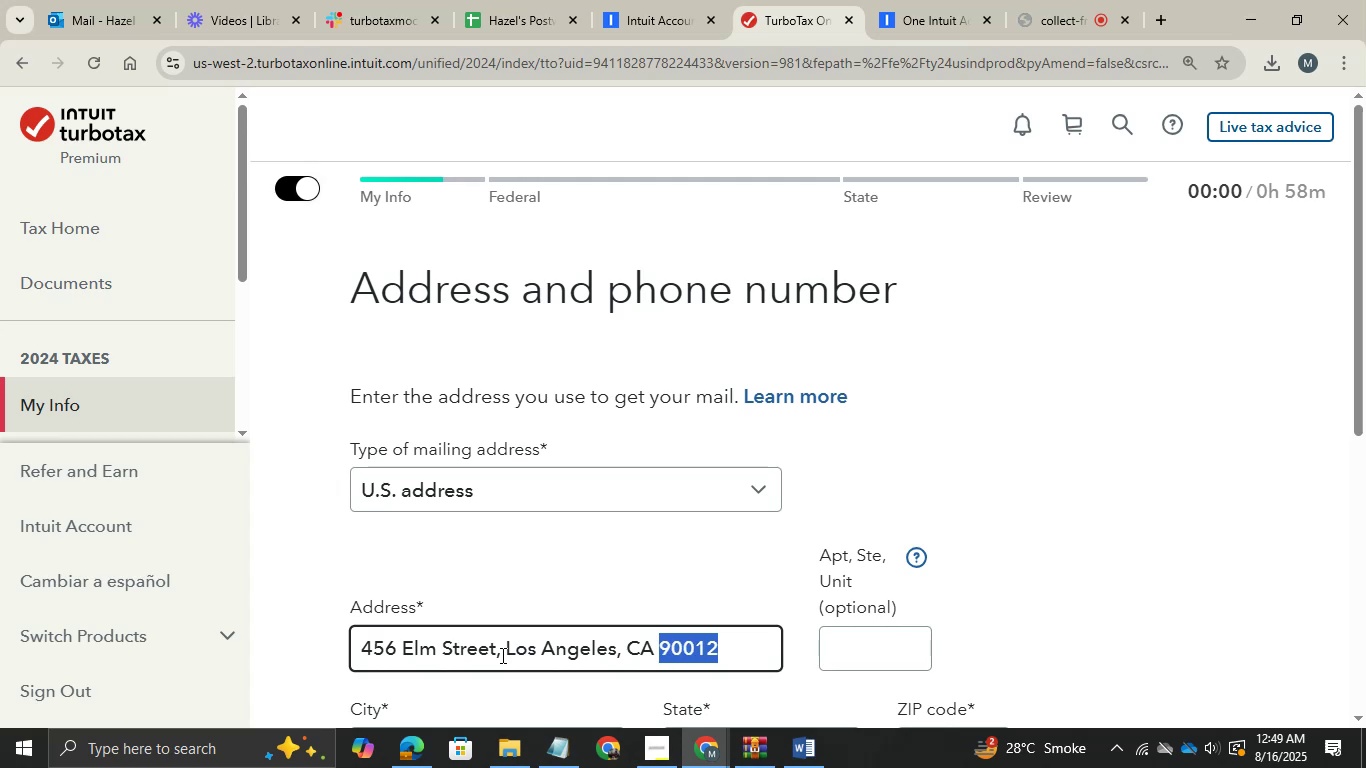 
key(Control+X)
 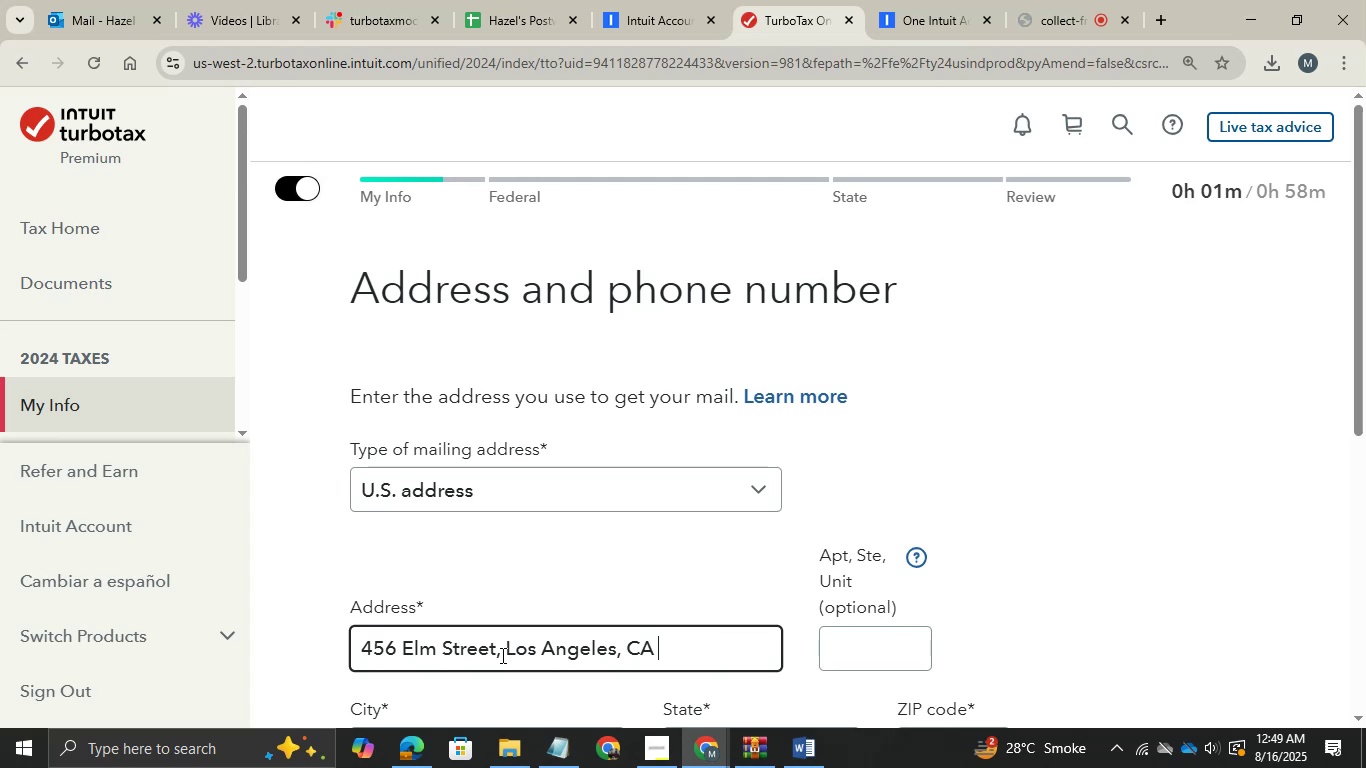 
scroll: coordinate [501, 655], scroll_direction: down, amount: 2.0
 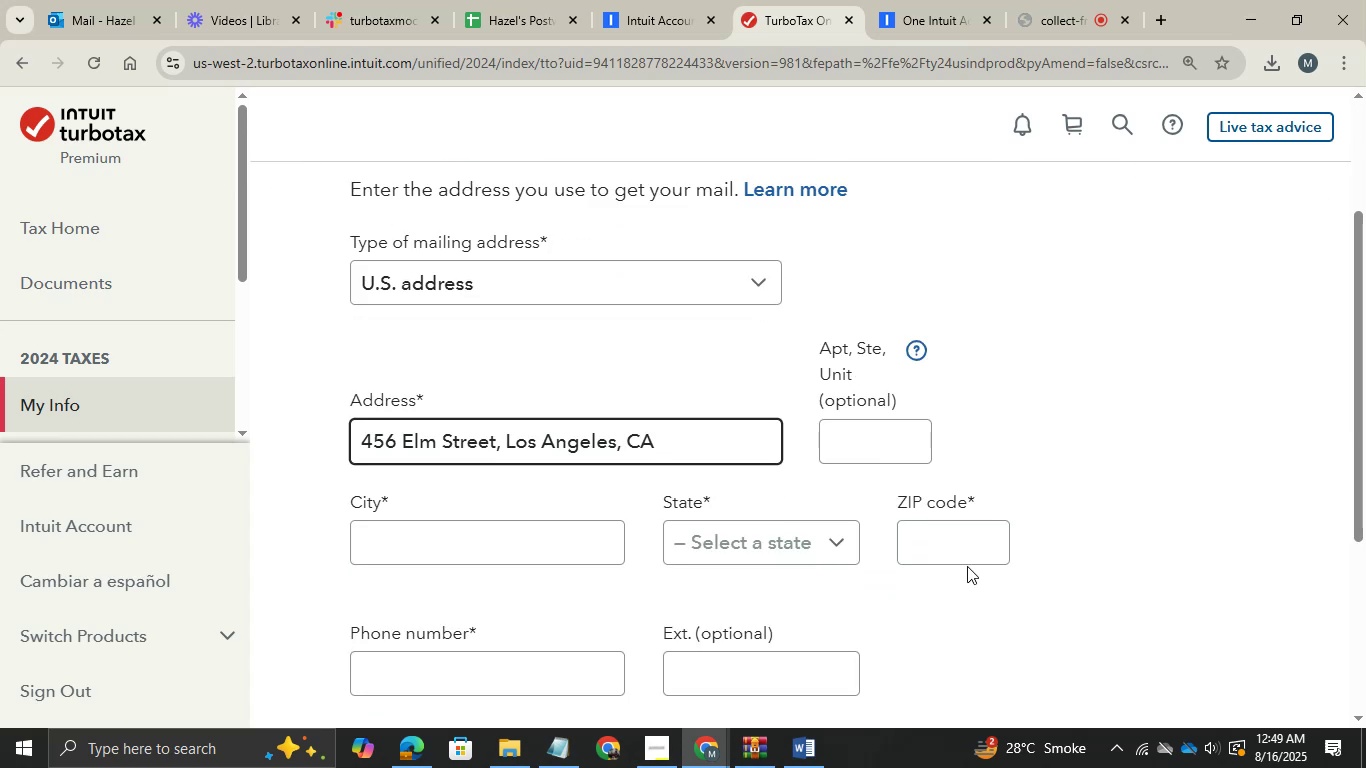 
left_click([959, 552])
 